 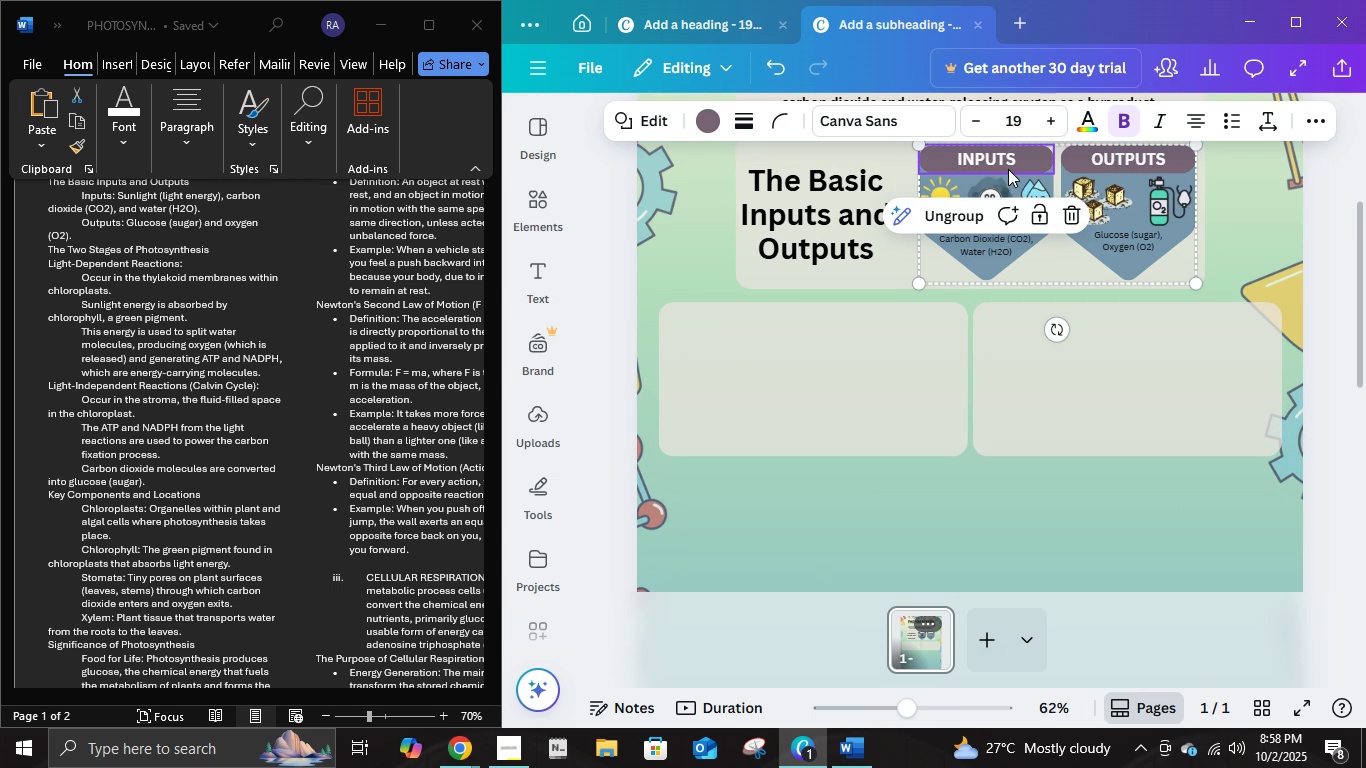 
key(Control+ControlLeft)
 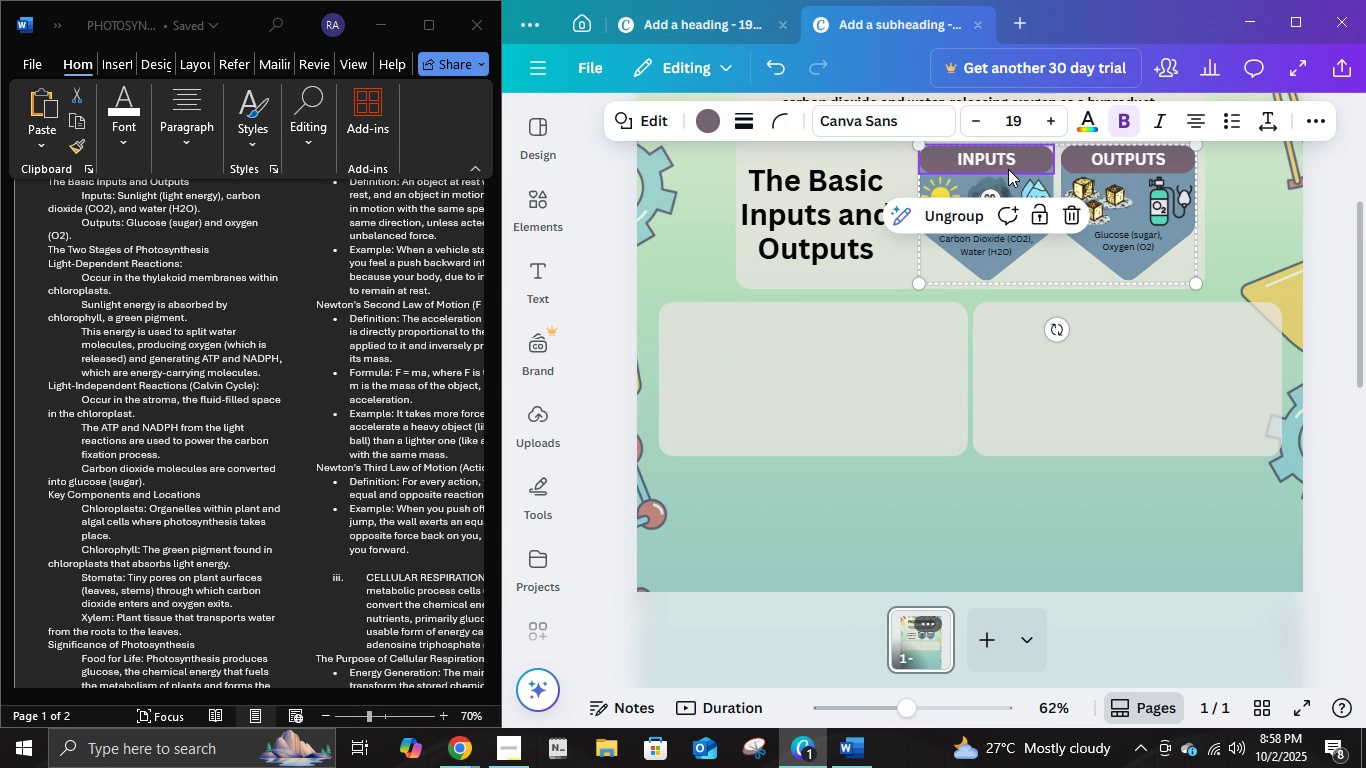 
key(Control+D)
 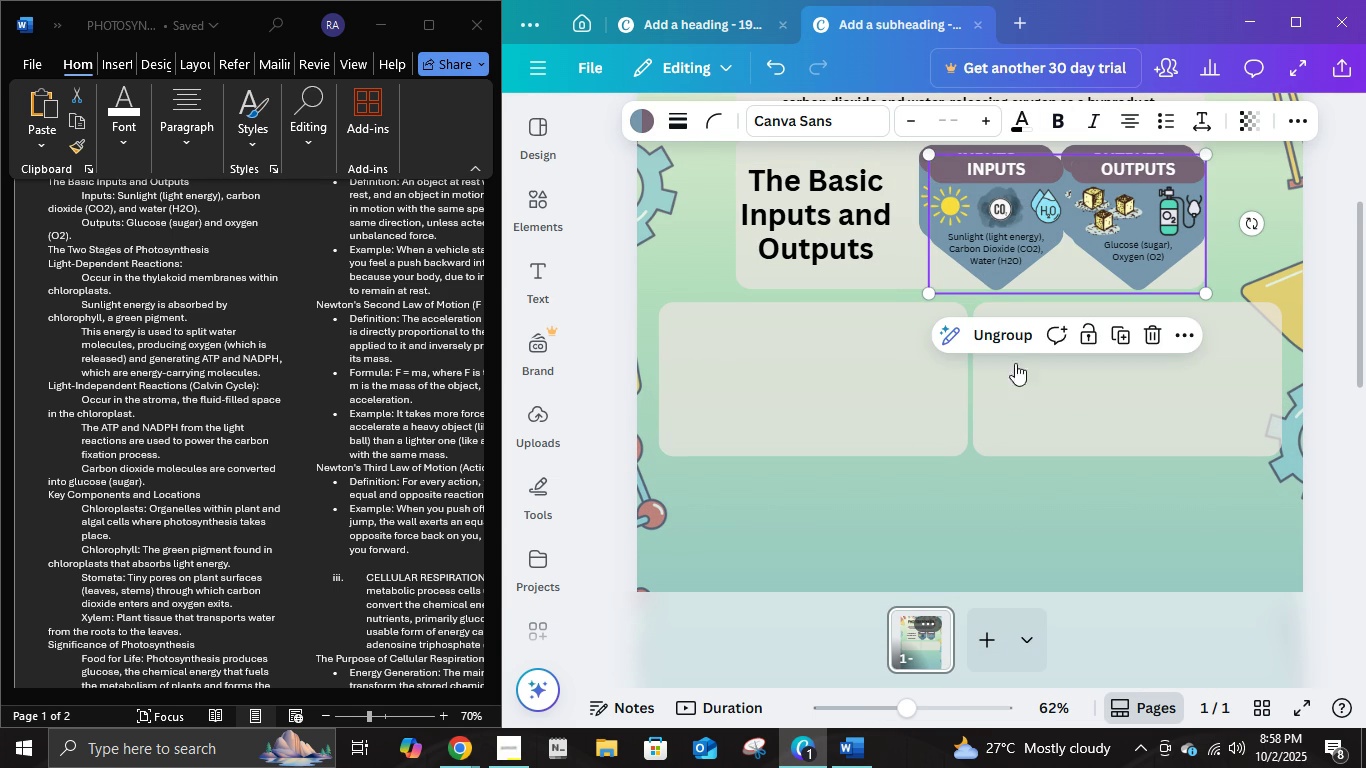 
left_click([1013, 337])
 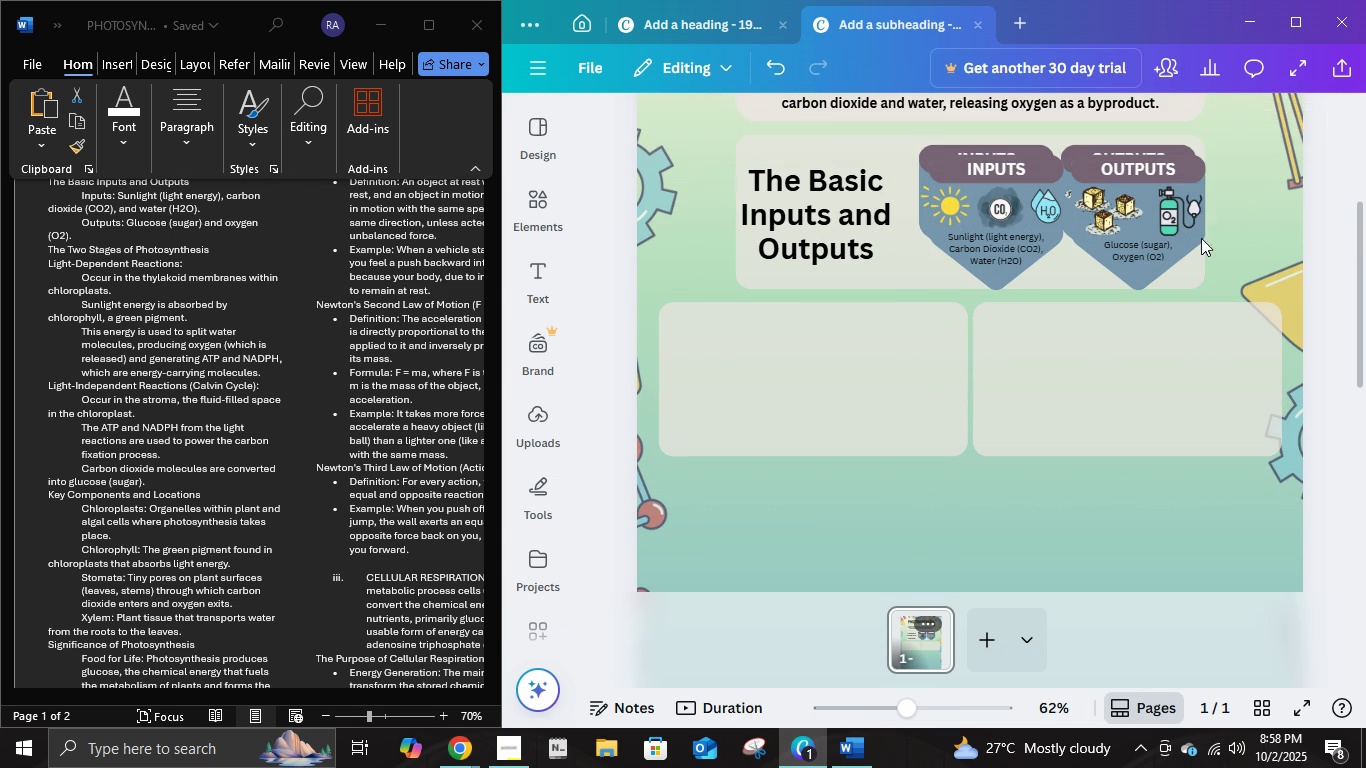 
double_click([1167, 225])
 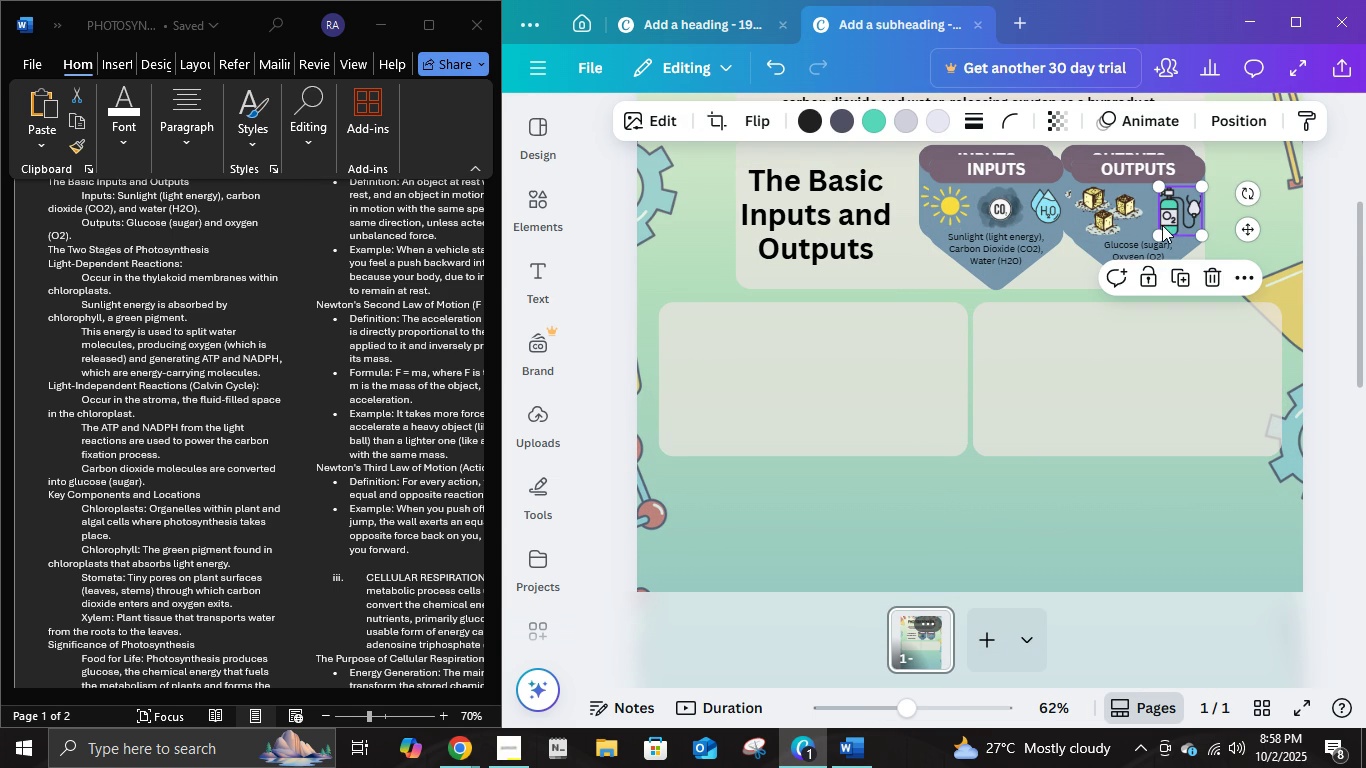 
key(Delete)
 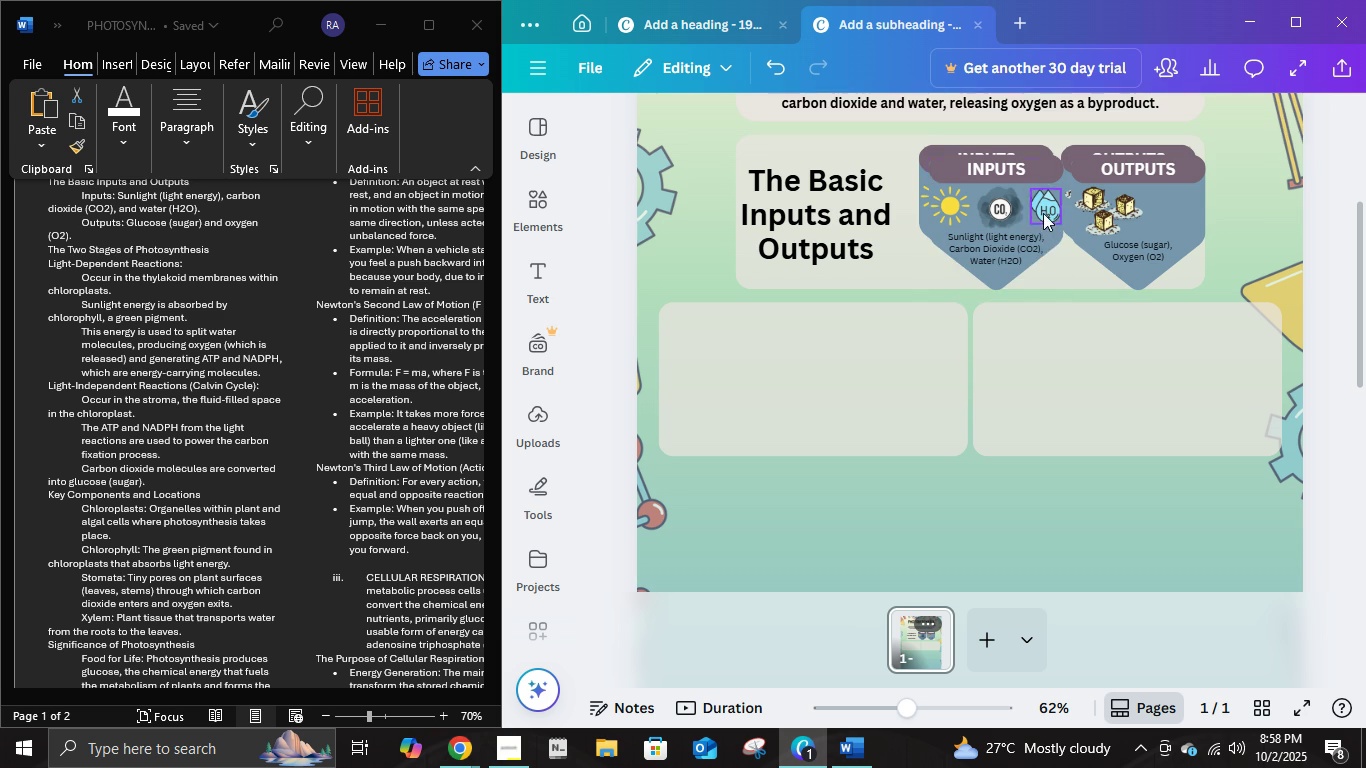 
left_click([1043, 213])
 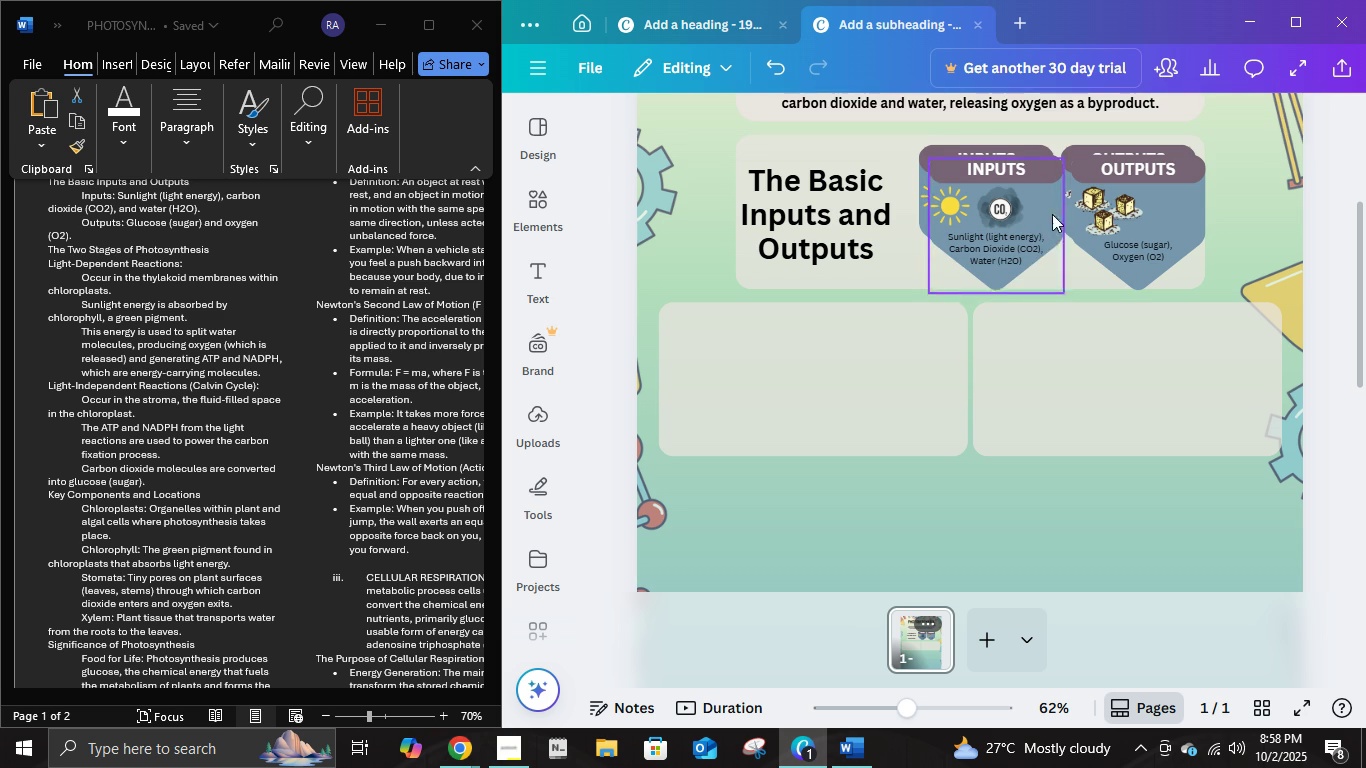 
key(Delete)
 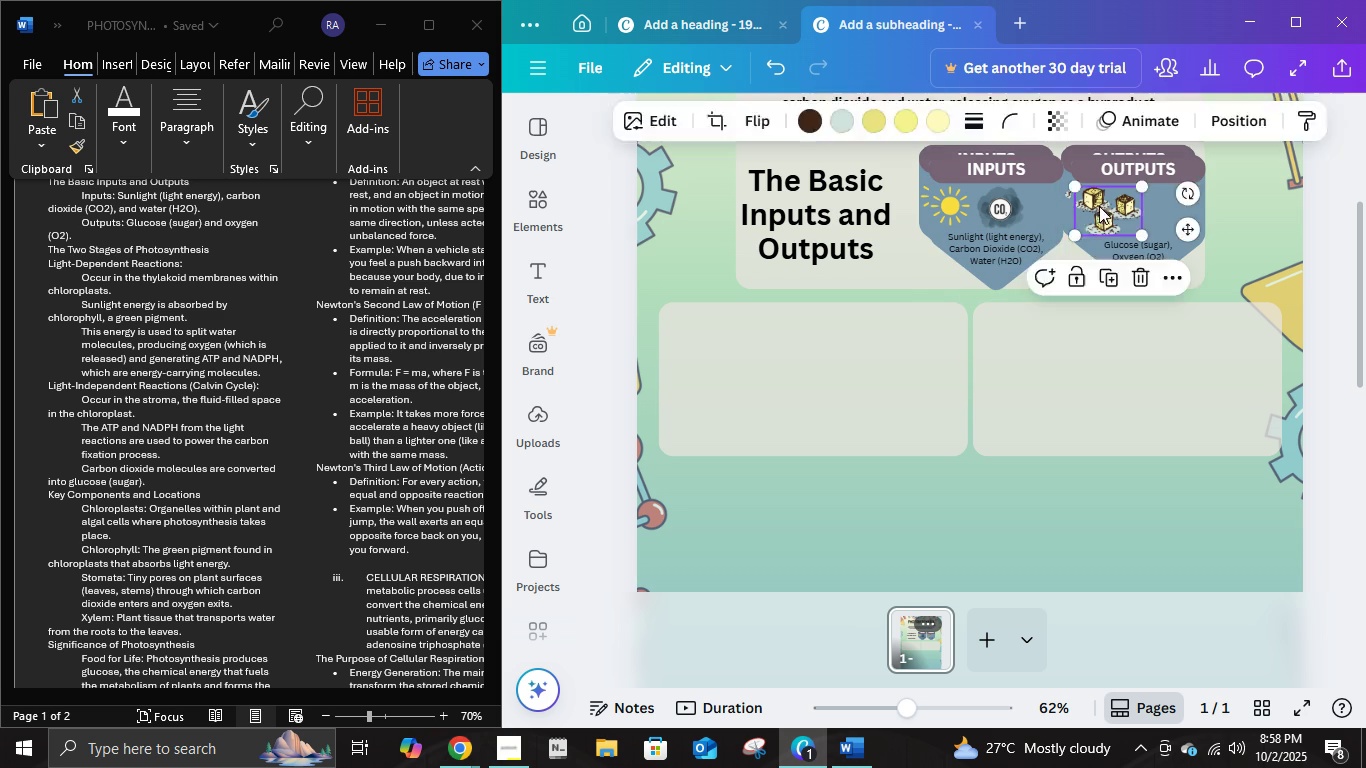 
left_click([1099, 205])
 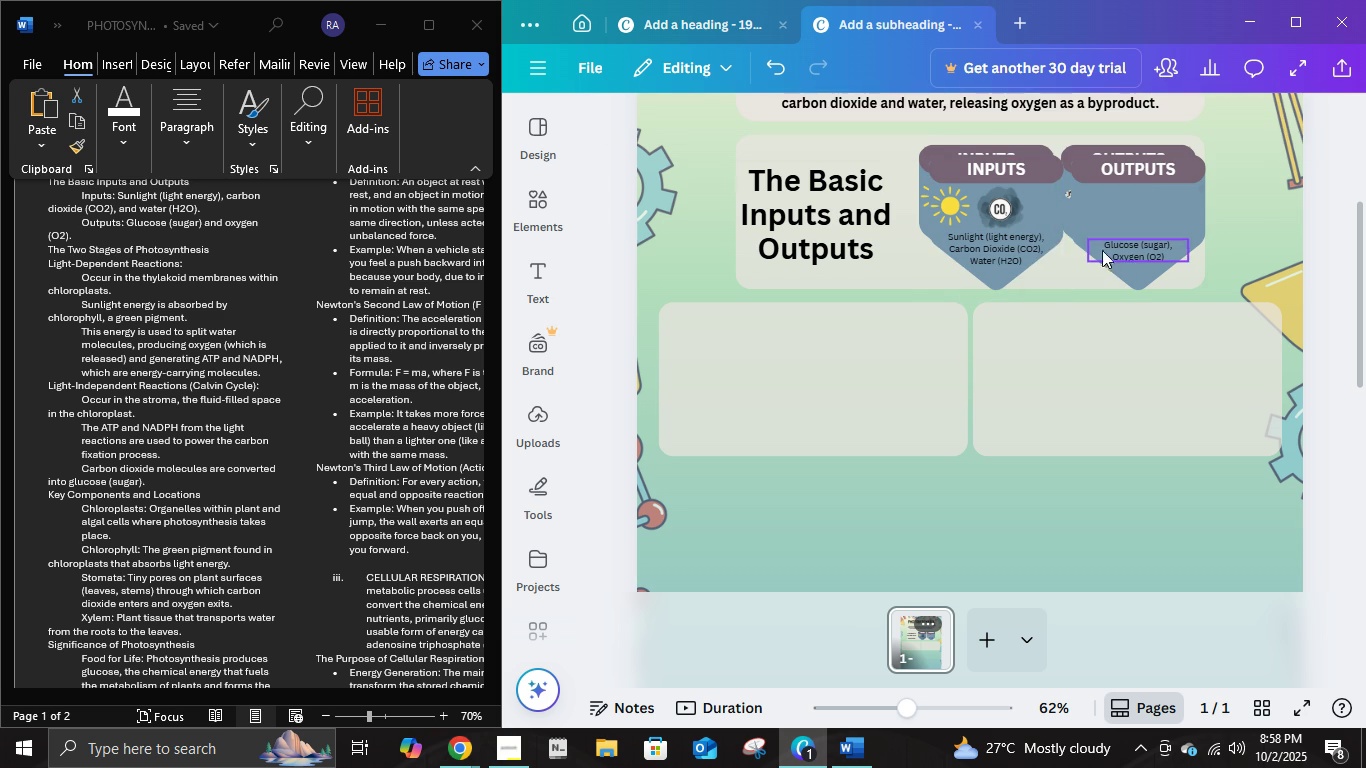 
key(Delete)
 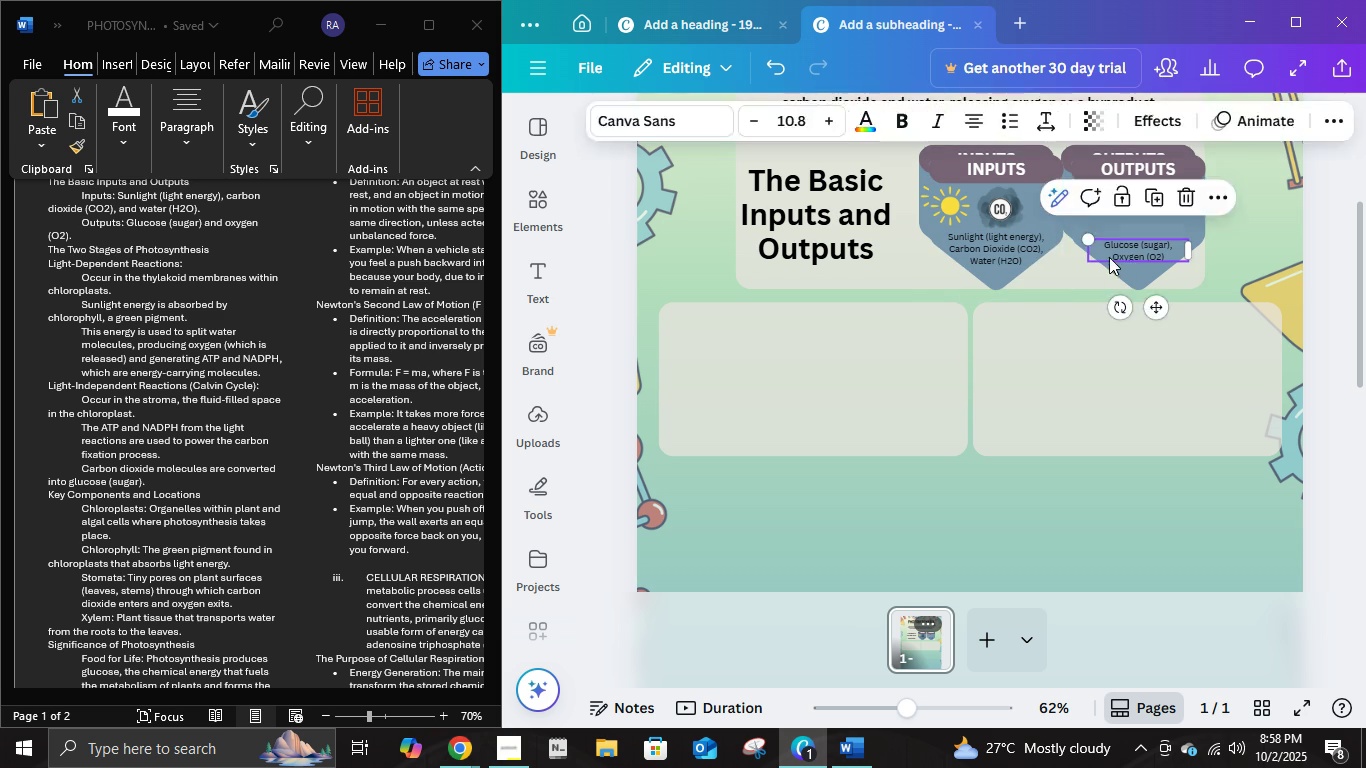 
left_click([1109, 257])
 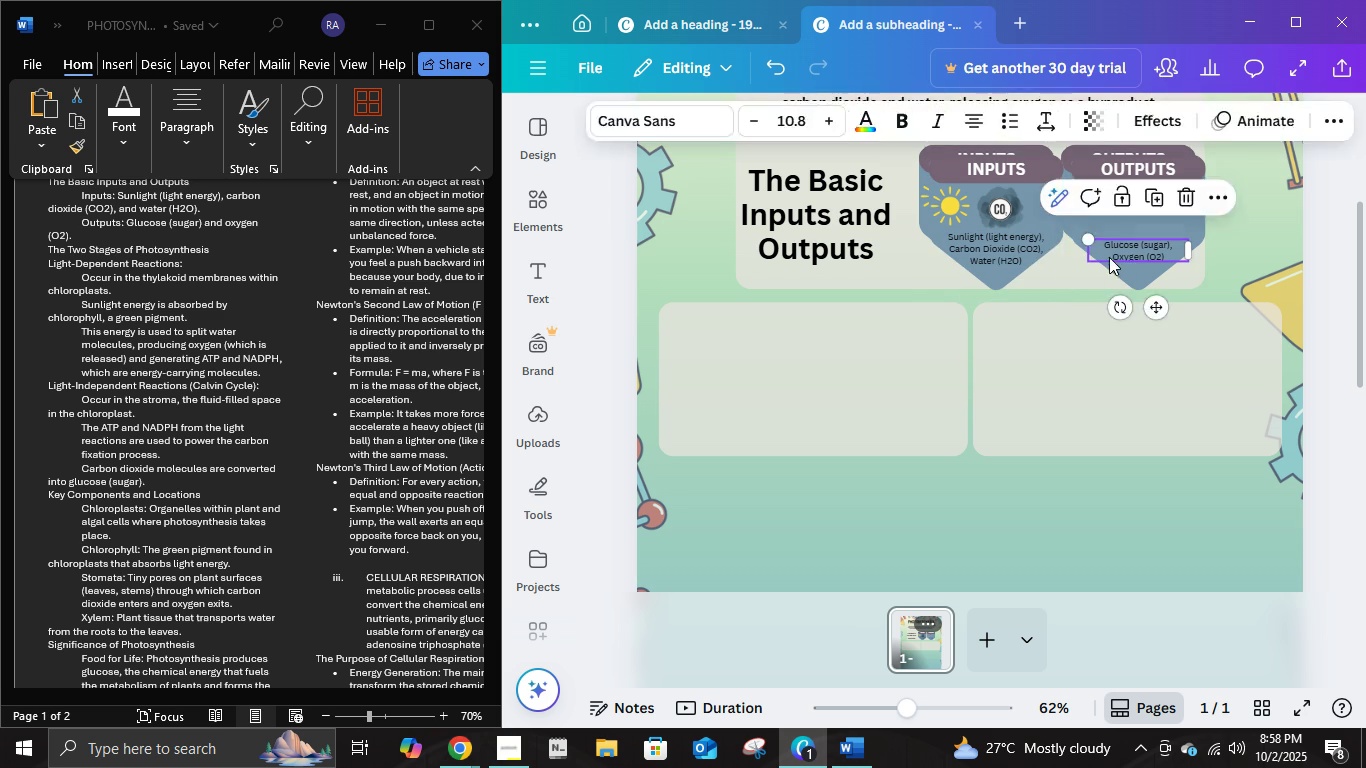 
key(Delete)
 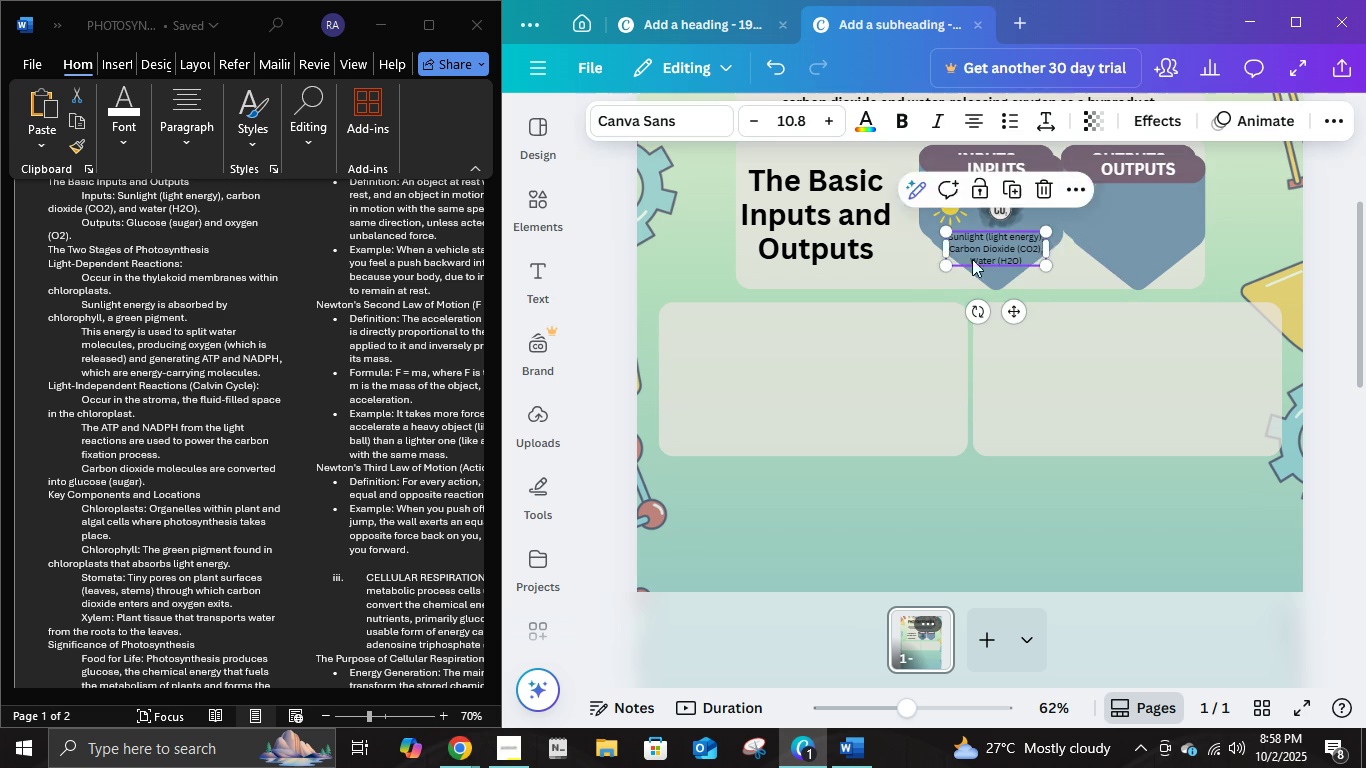 
double_click([972, 259])
 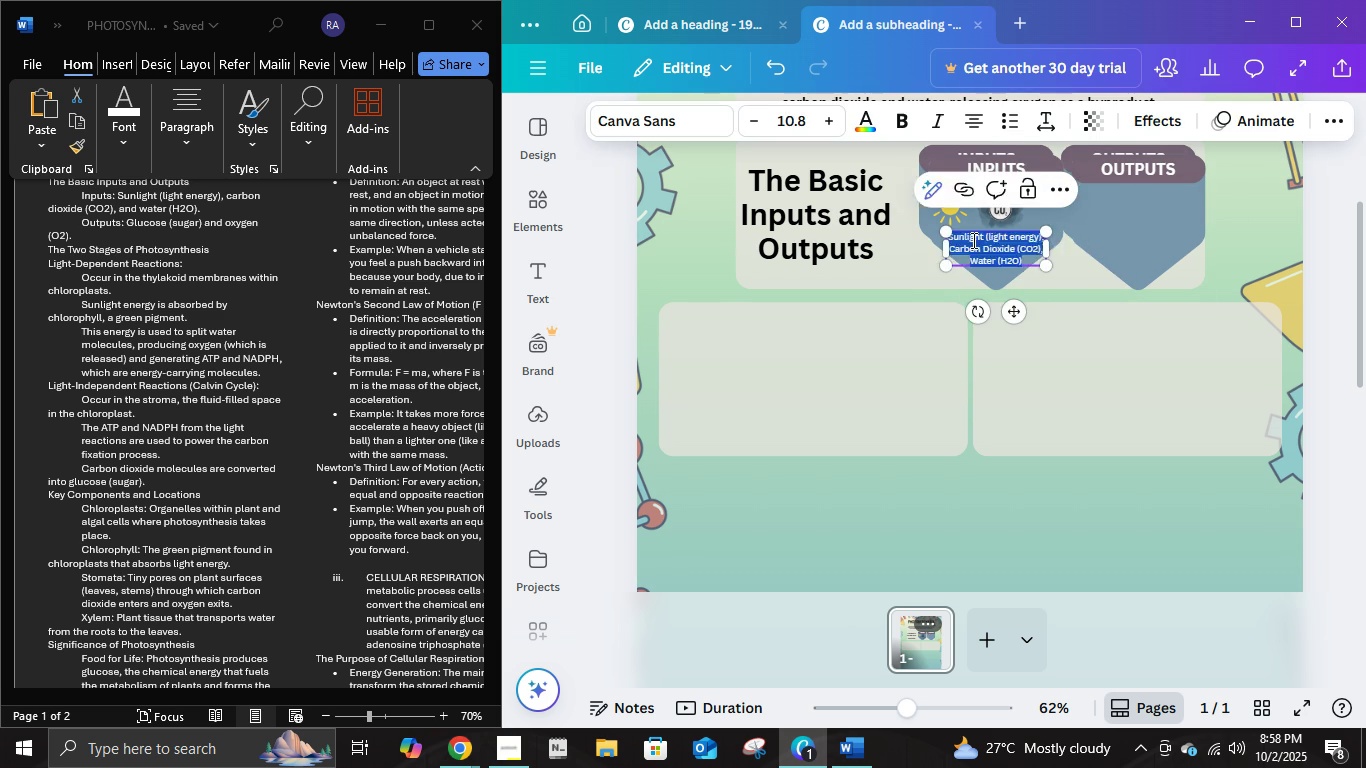 
key(Delete)
 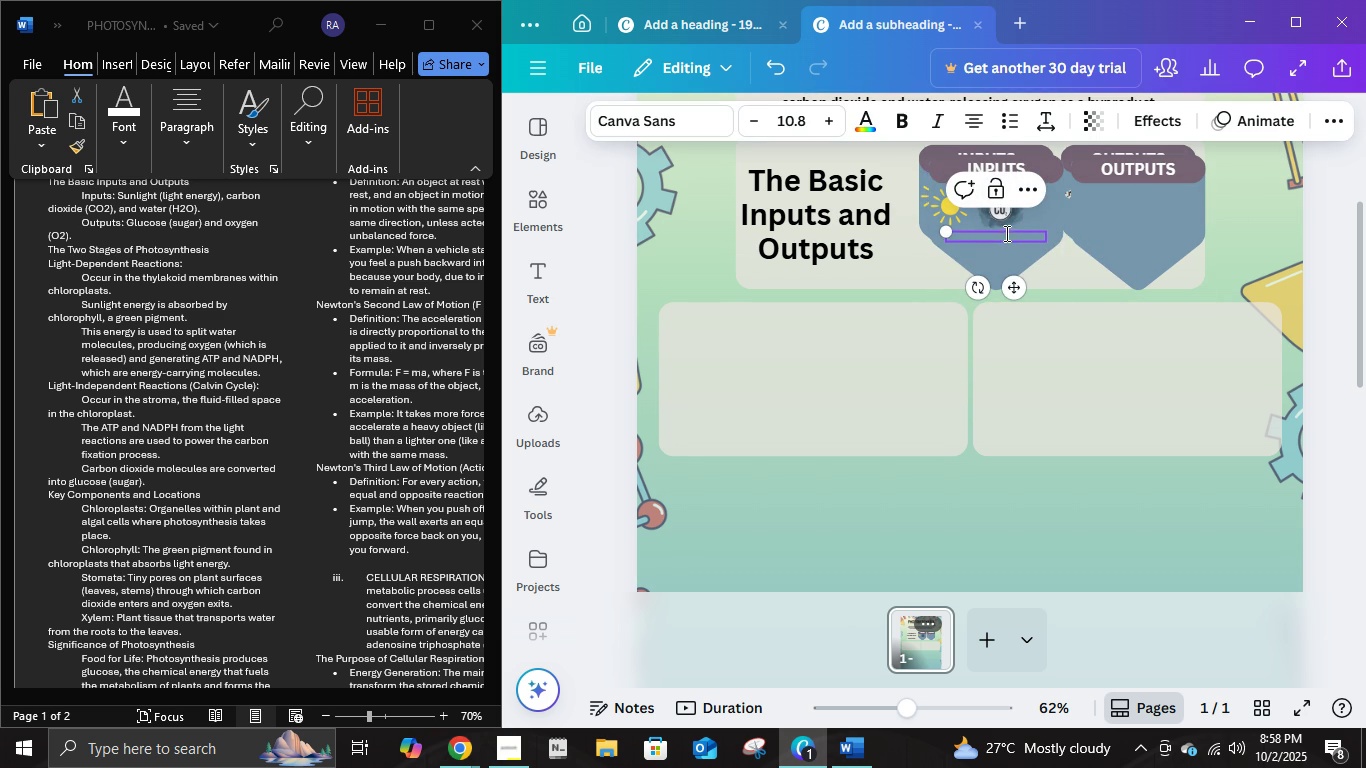 
key(Delete)
 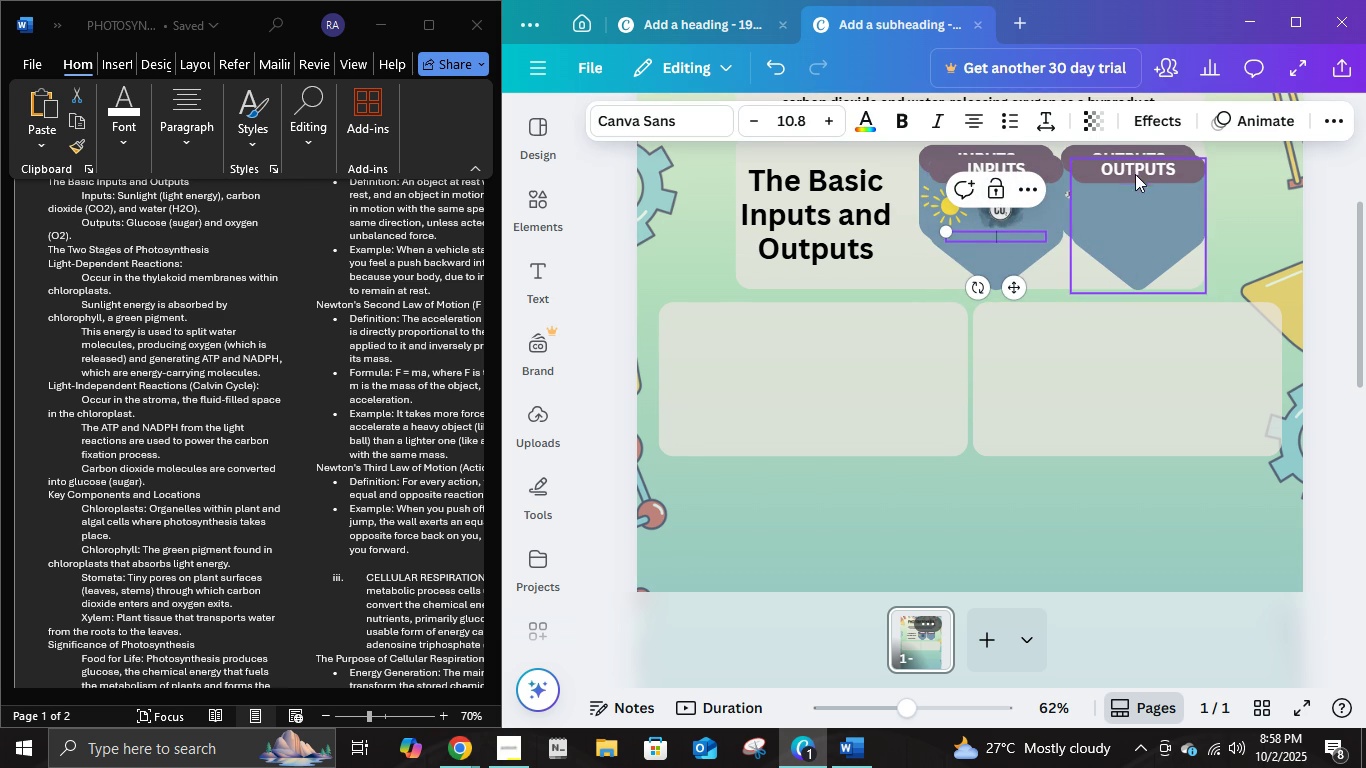 
left_click([1135, 172])
 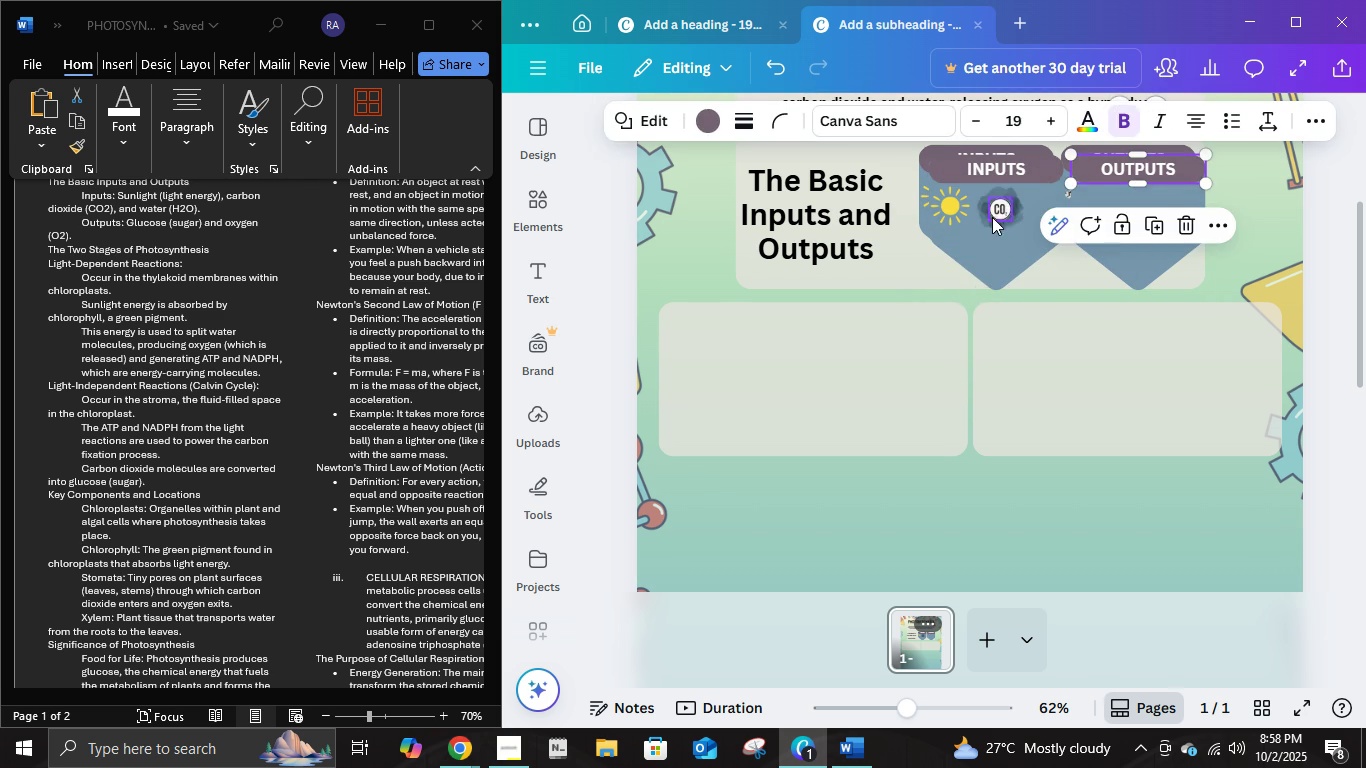 
left_click([992, 217])
 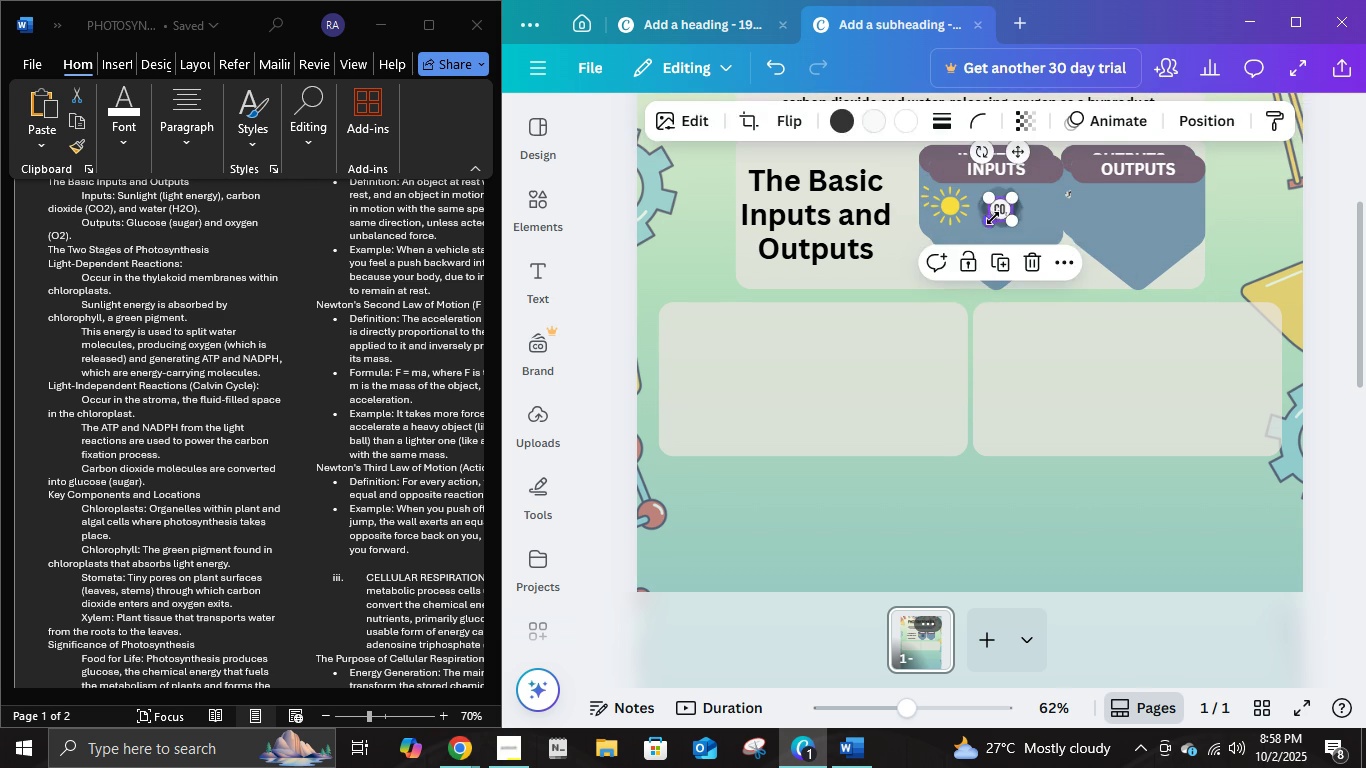 
key(Delete)
 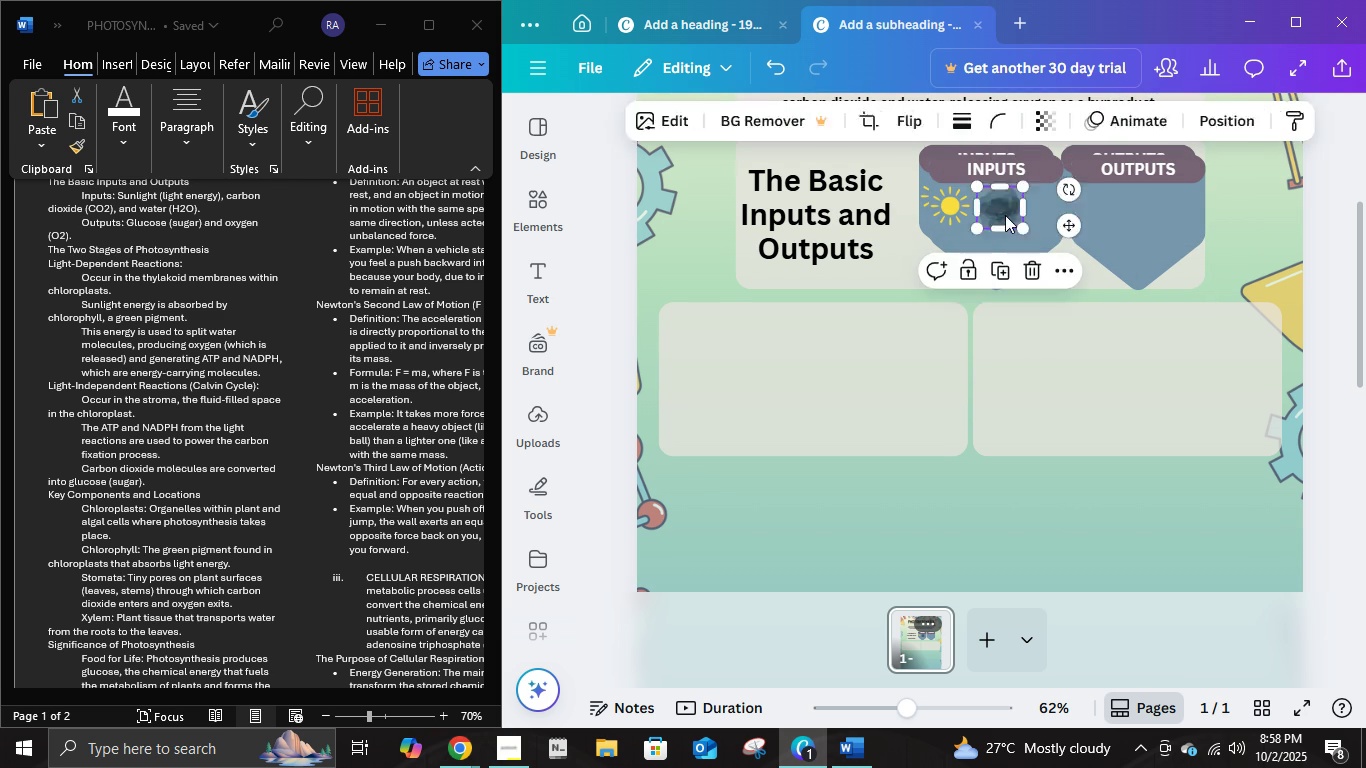 
left_click([1005, 215])
 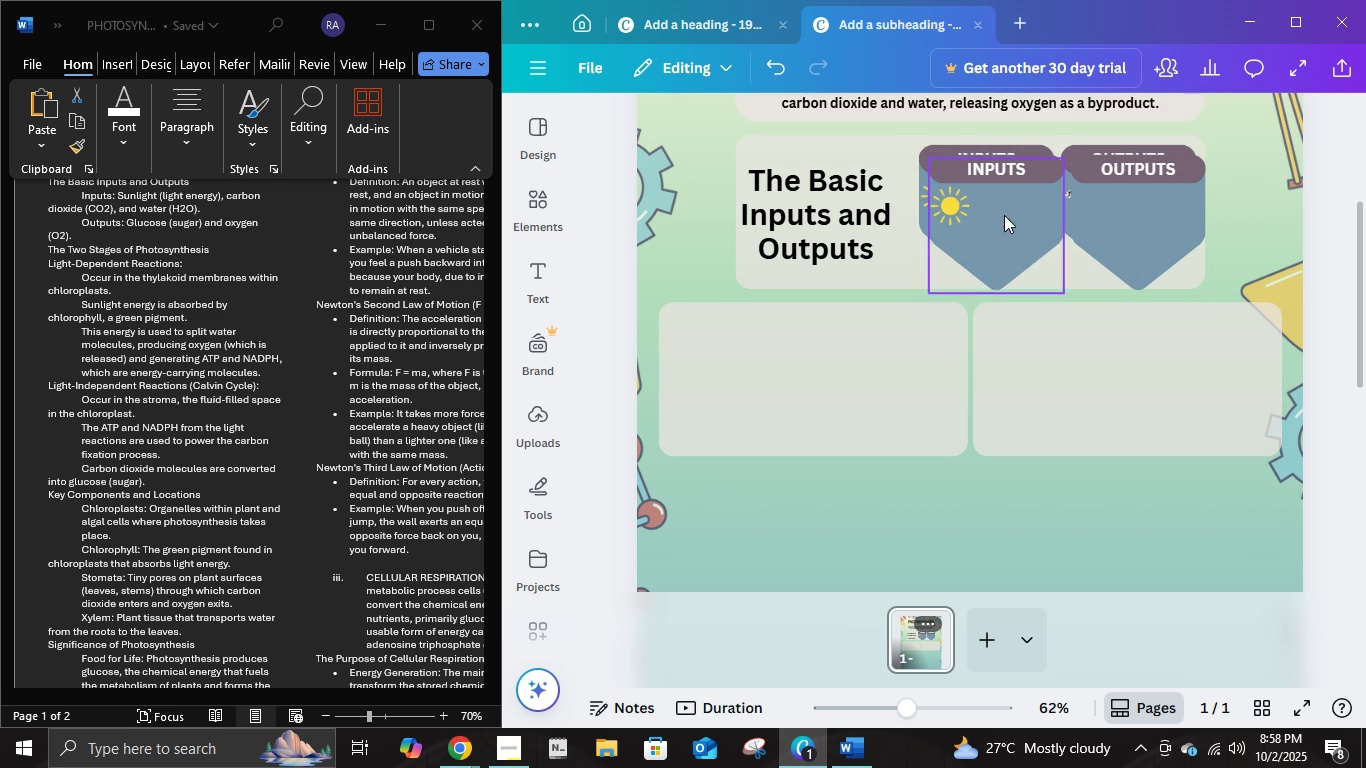 
key(Delete)
 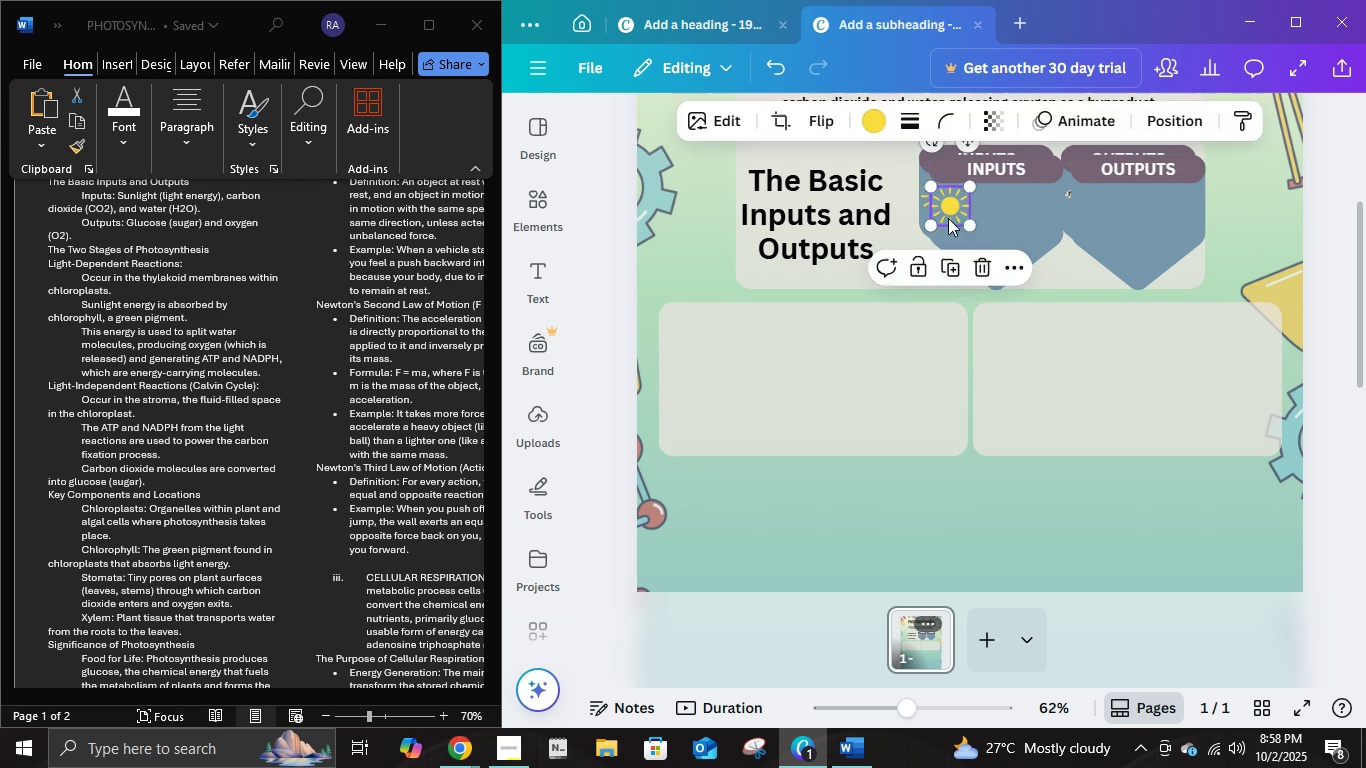 
left_click([948, 218])
 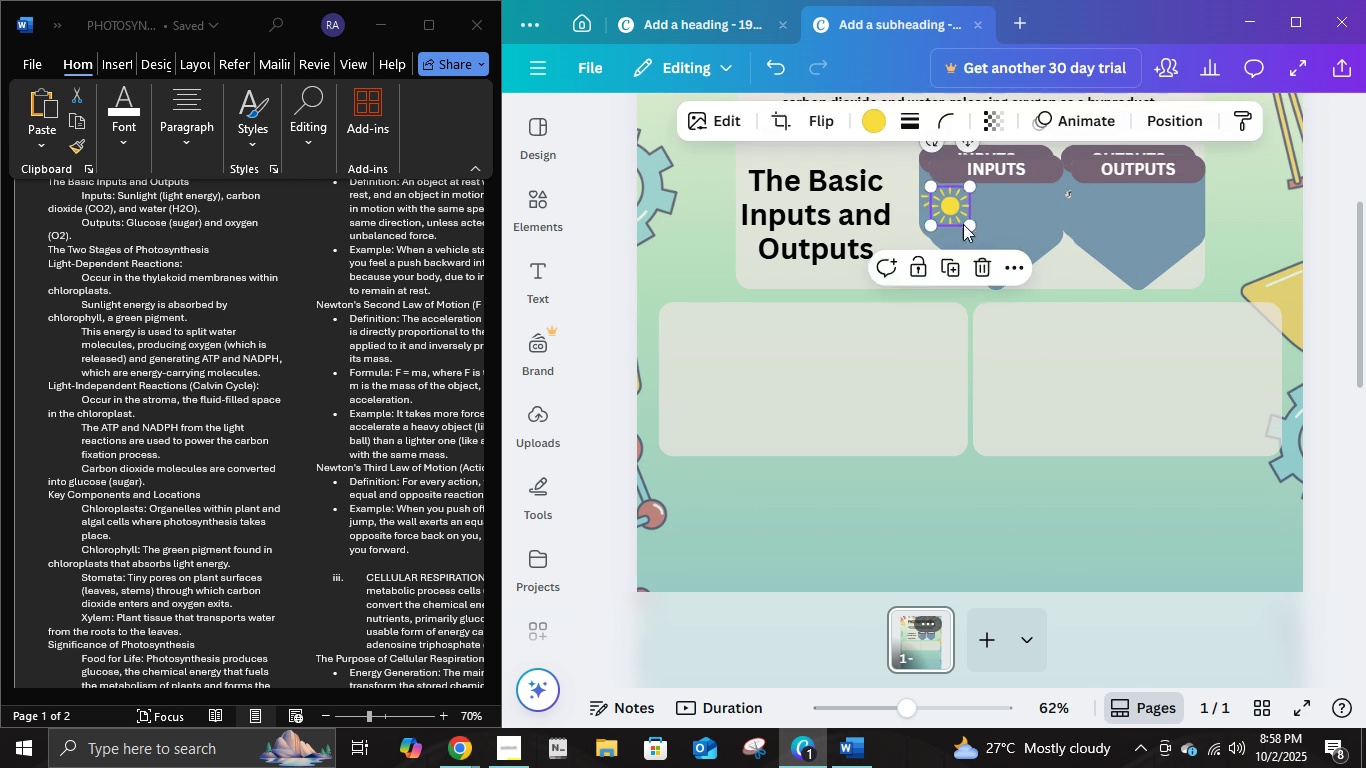 
key(Delete)
 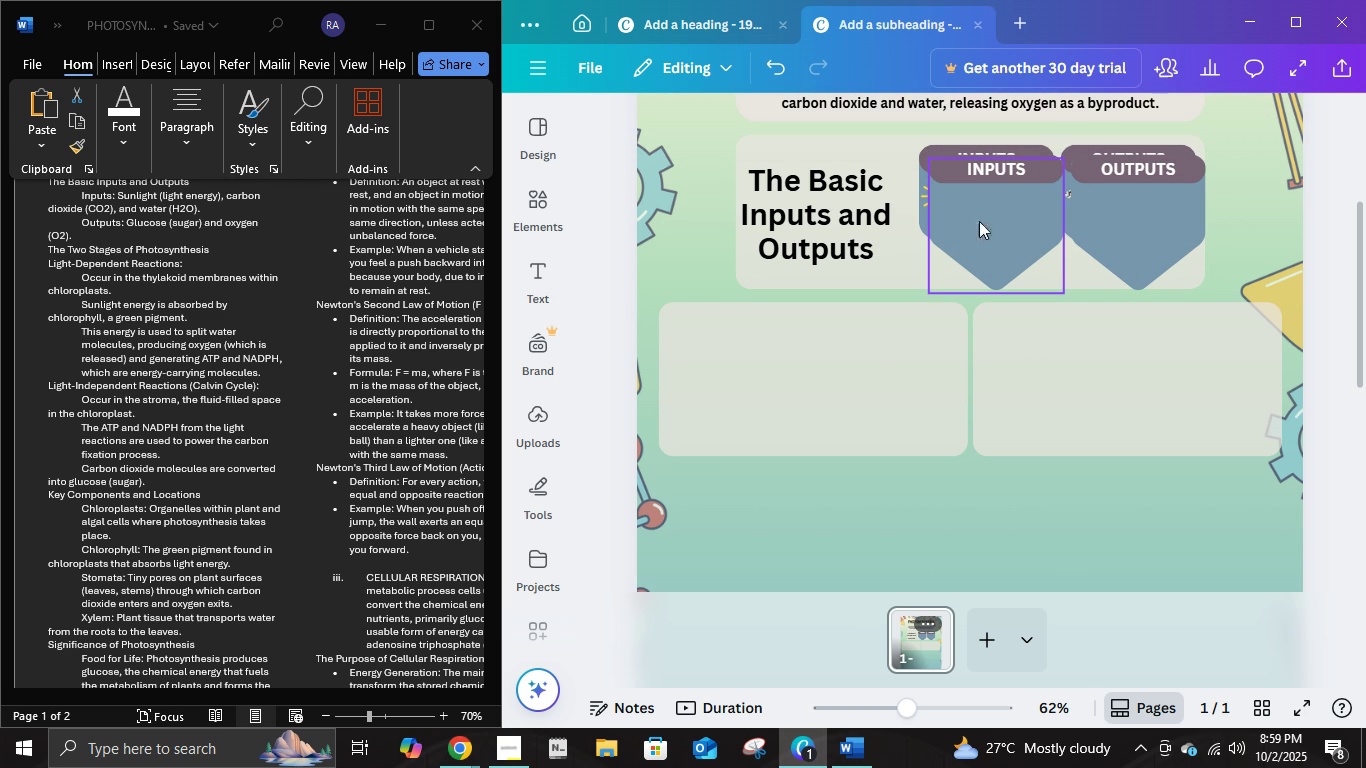 
wait(5.08)
 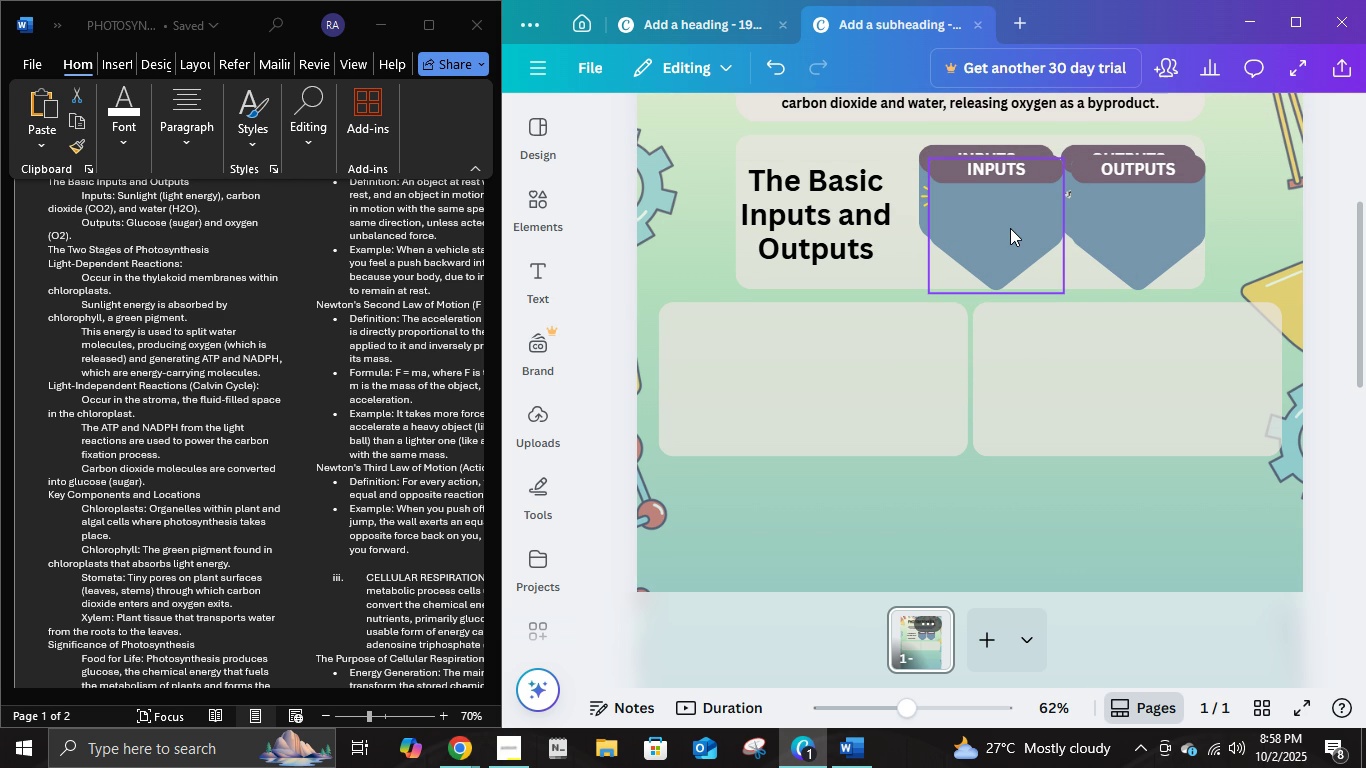 
scroll: coordinate [246, 493], scroll_direction: down, amount: 8.0
 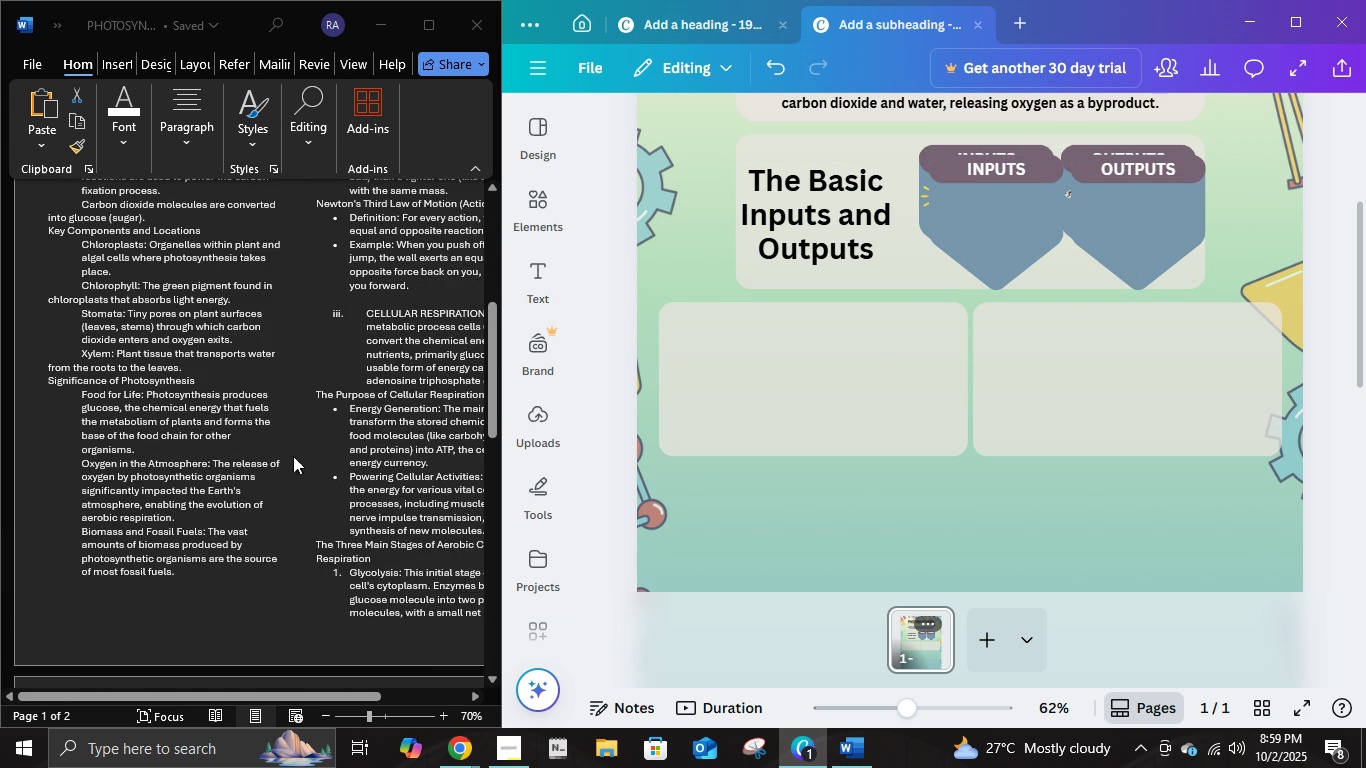 
scroll: coordinate [285, 424], scroll_direction: up, amount: 9.0
 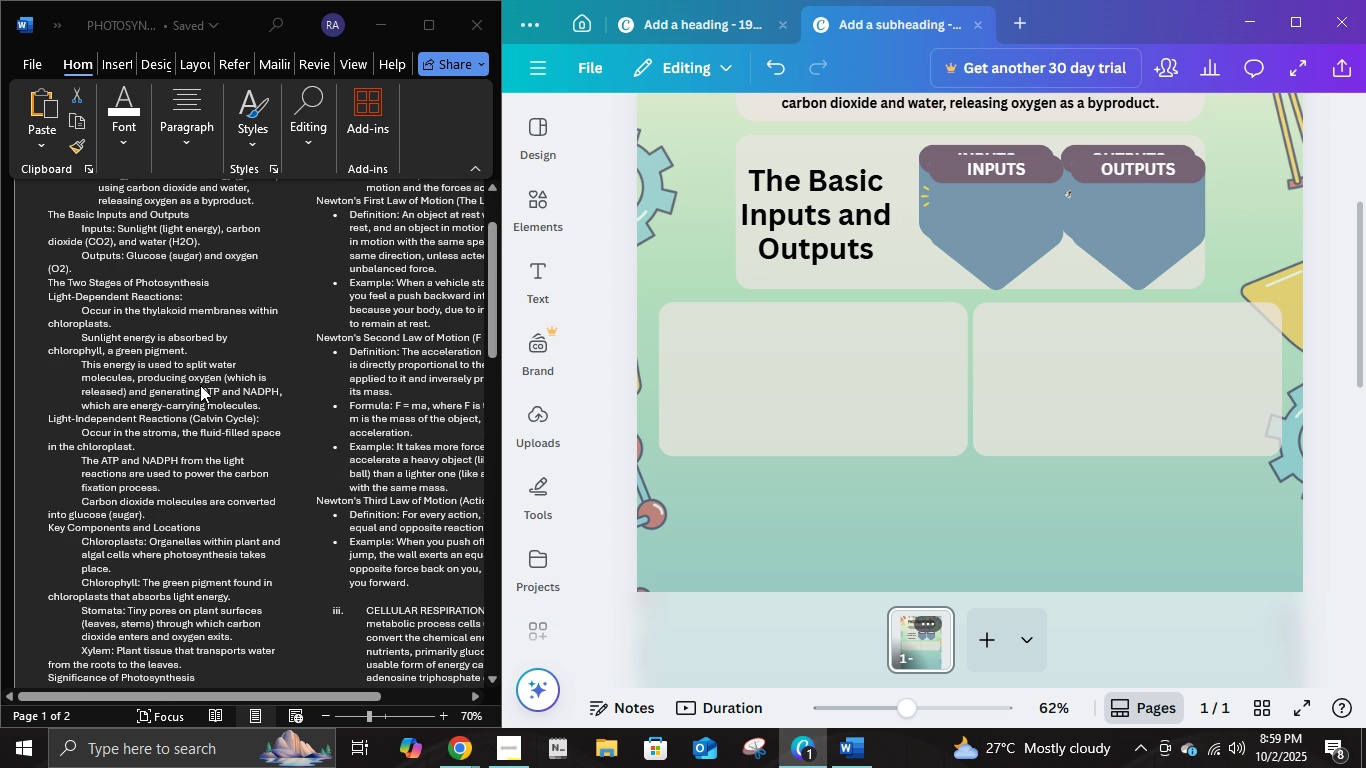 
wait(5.28)
 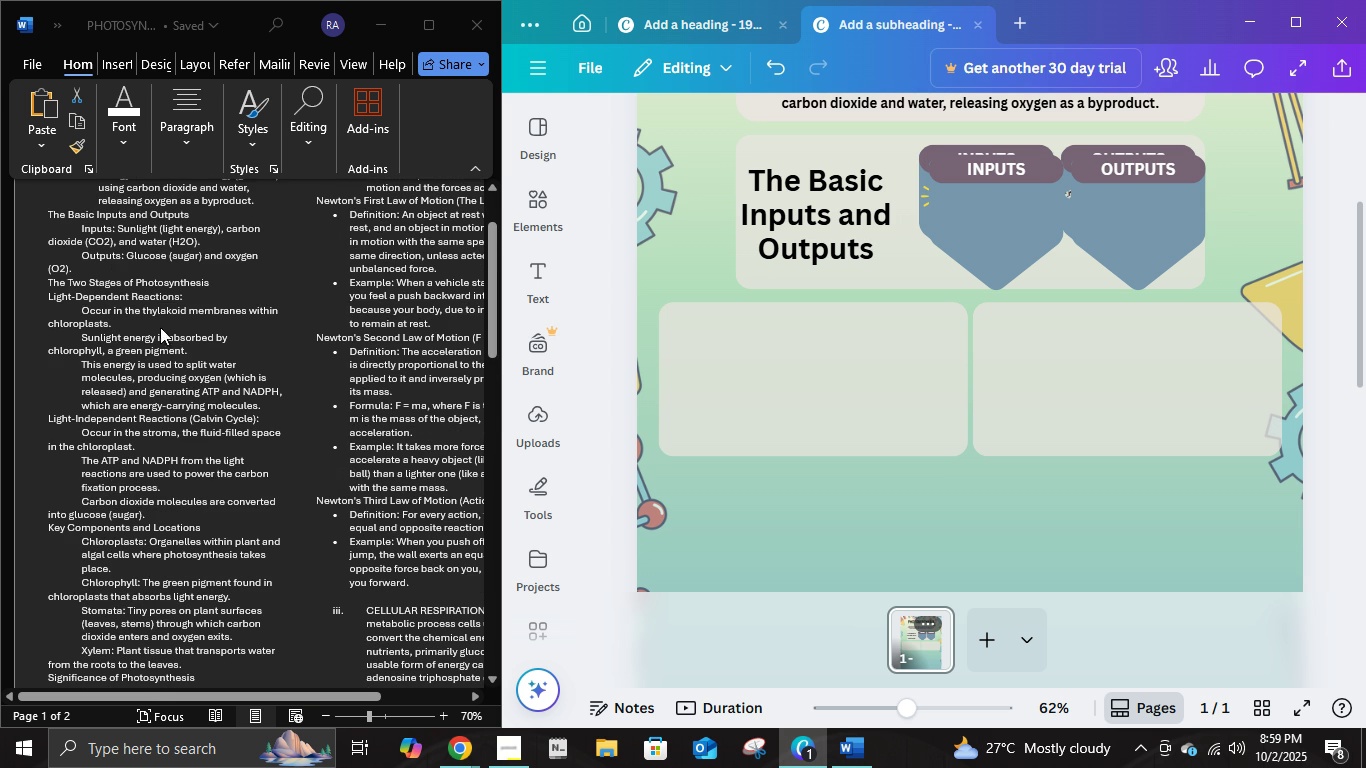 
left_click([980, 176])
 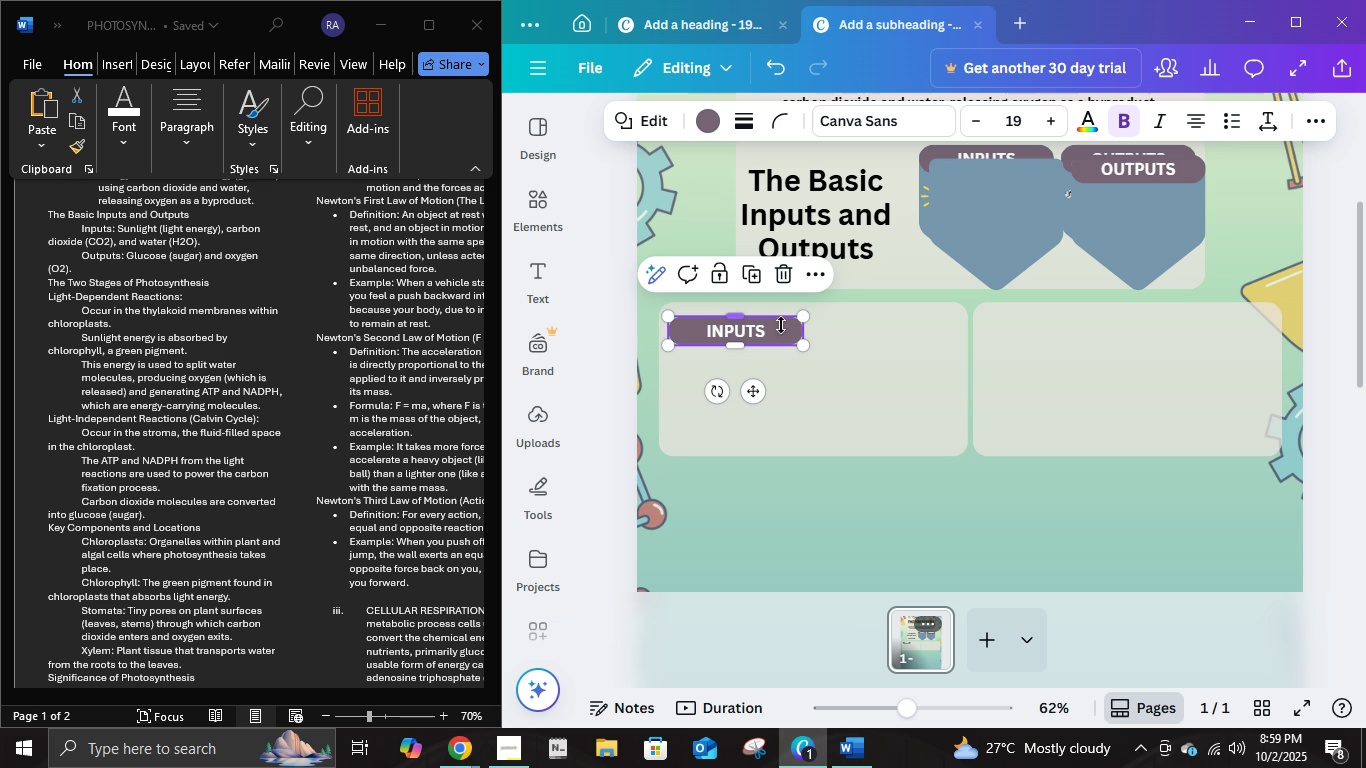 
wait(11.34)
 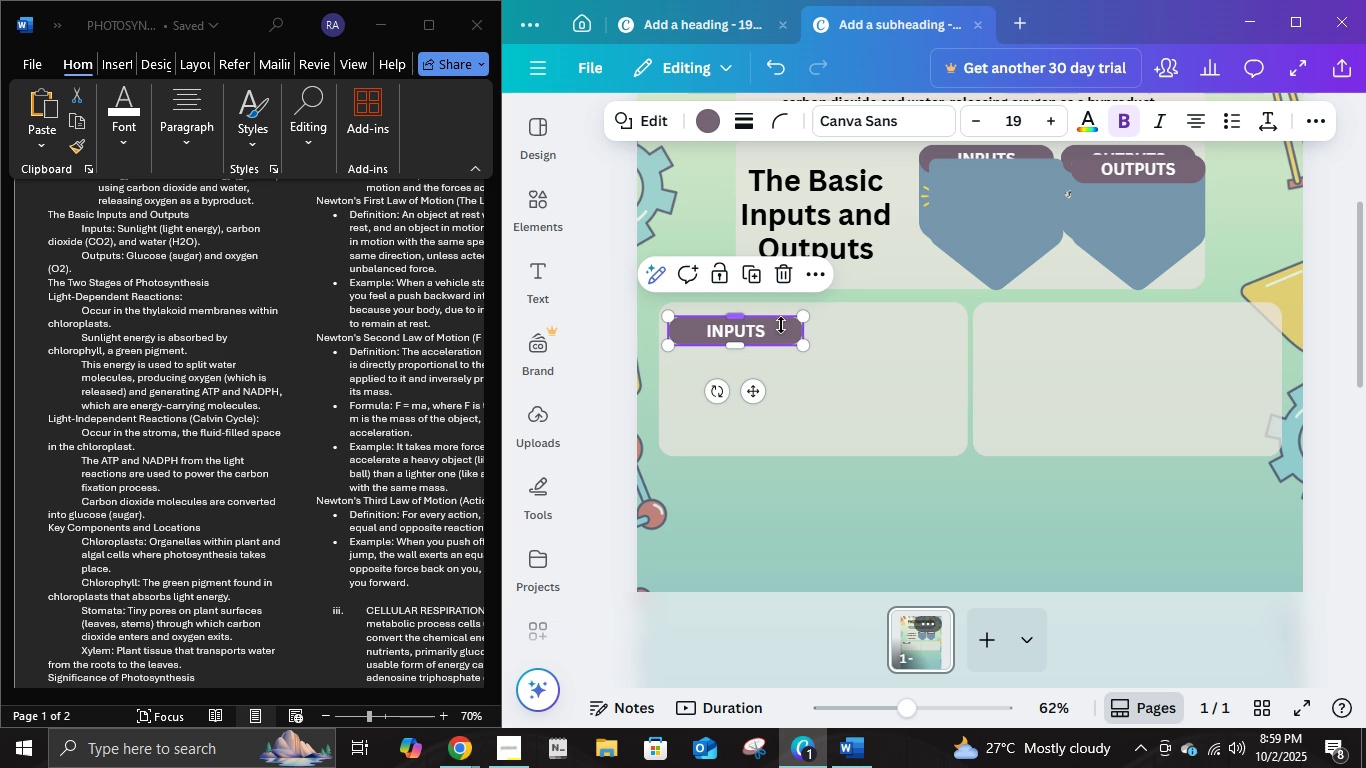 
left_click([725, 338])
 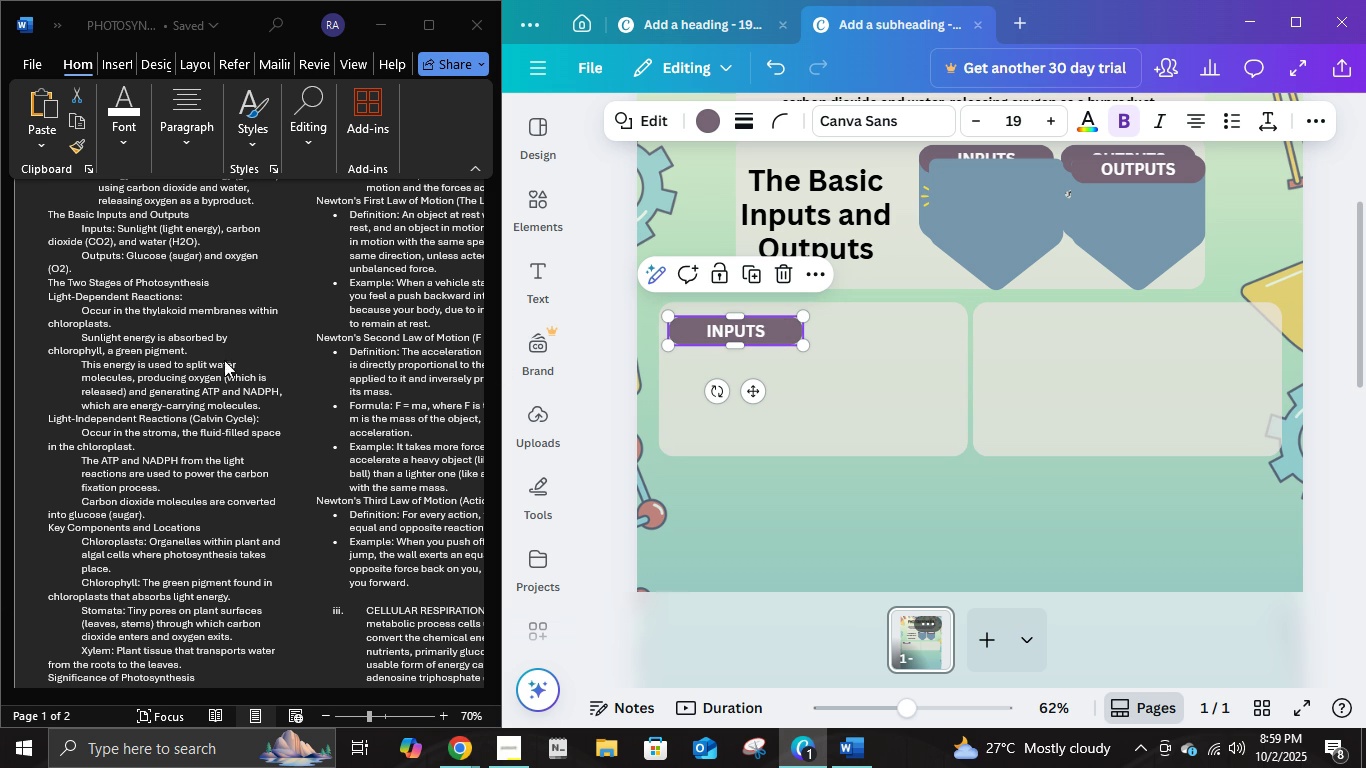 
wait(12.74)
 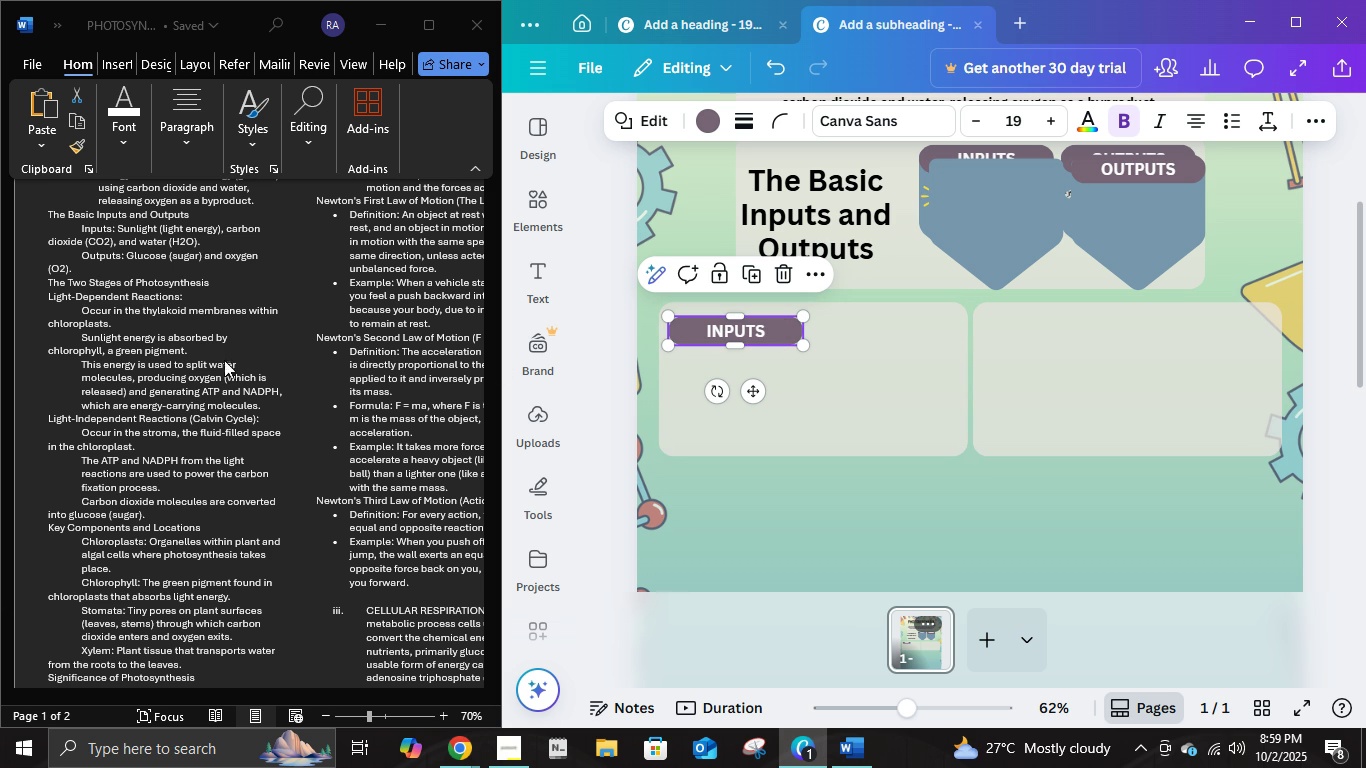 
left_click([717, 330])
 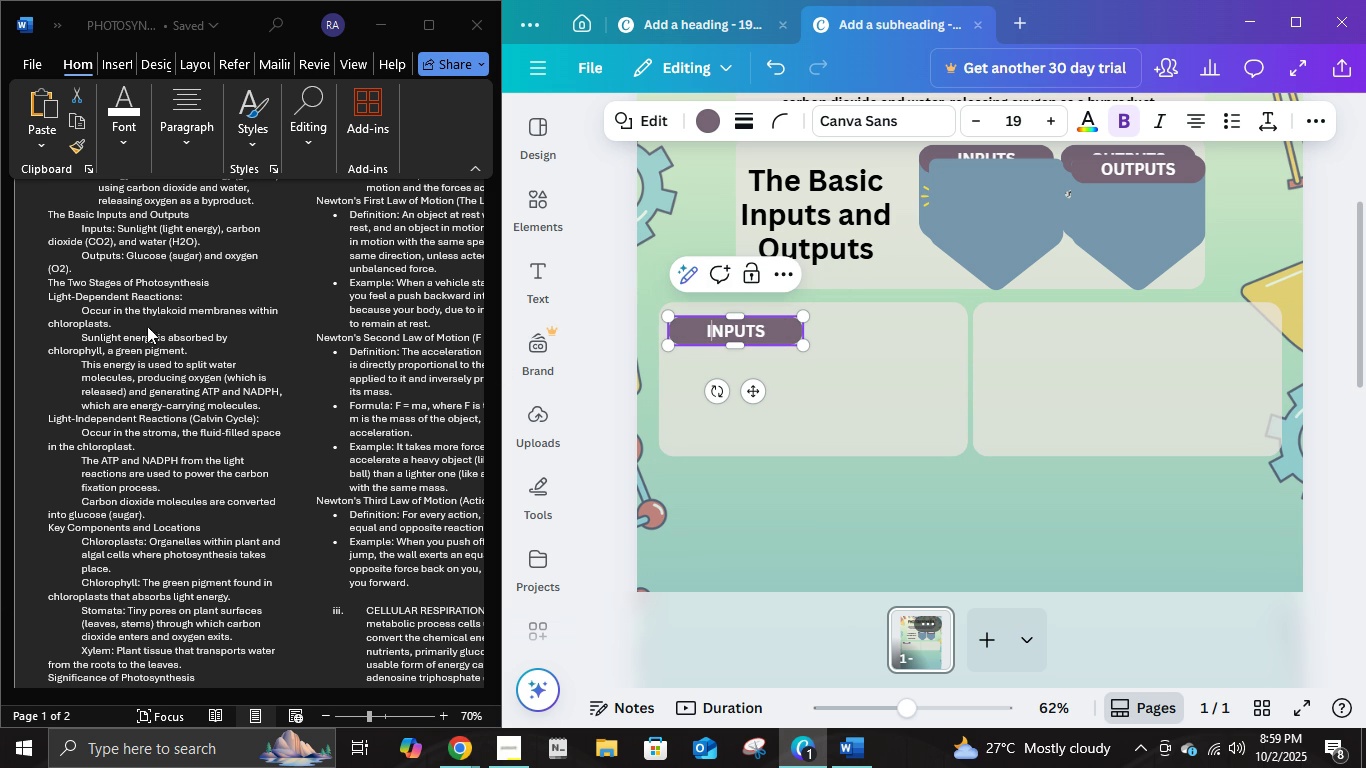 
left_click([147, 302])
 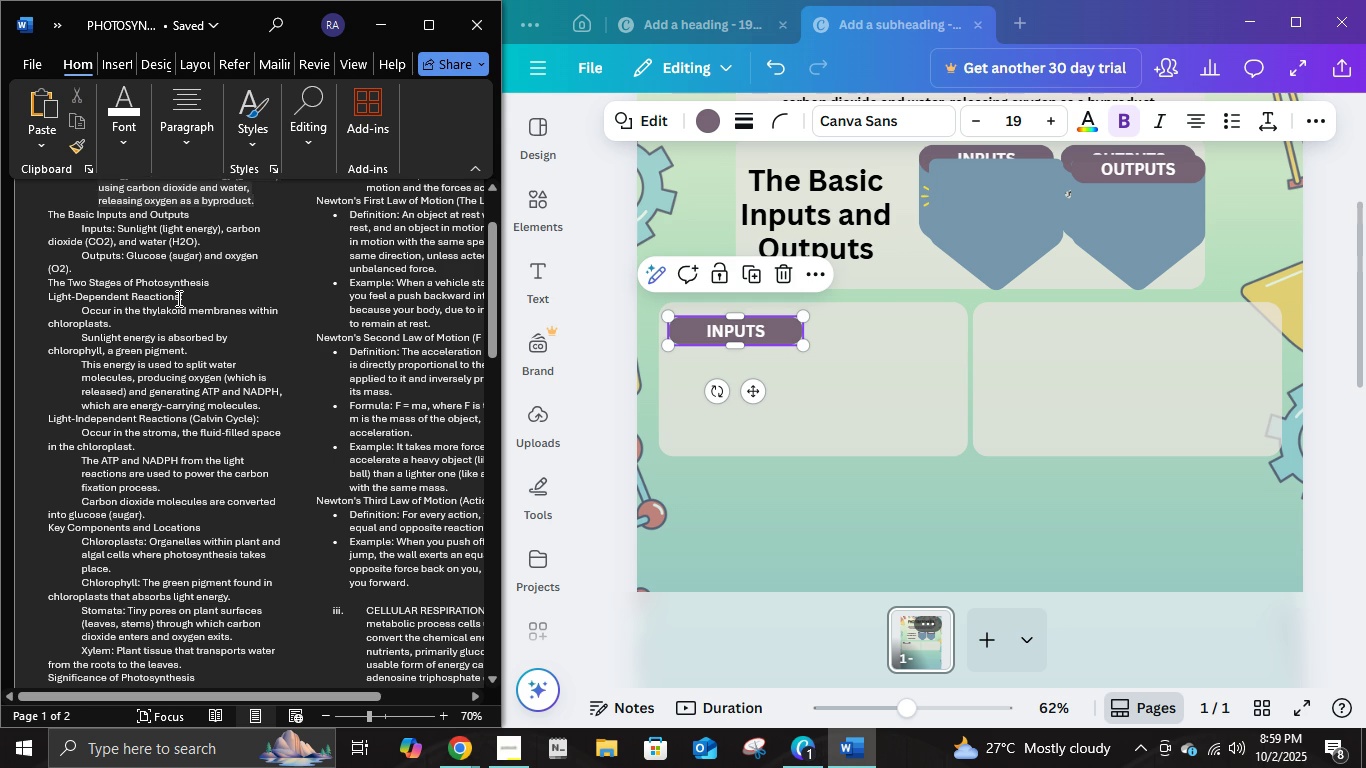 
double_click([177, 298])
 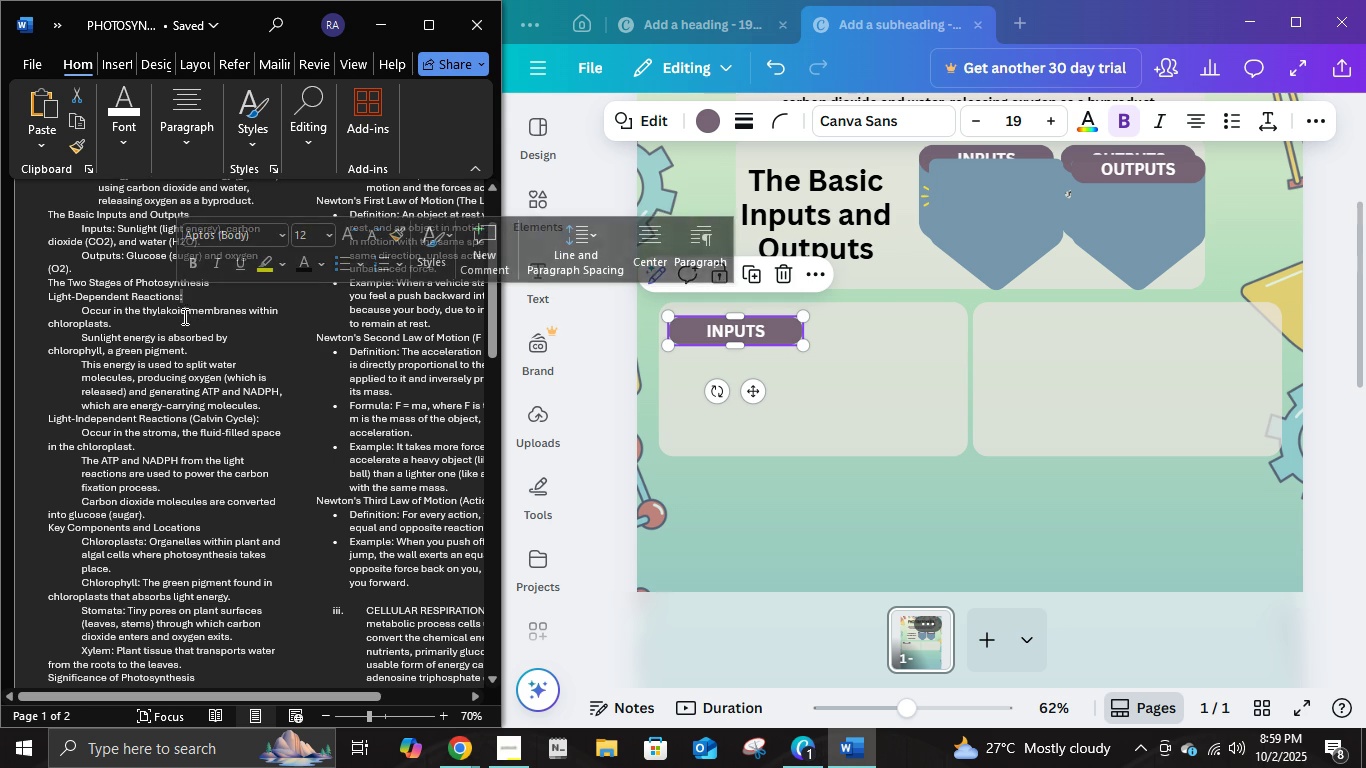 
left_click([189, 308])
 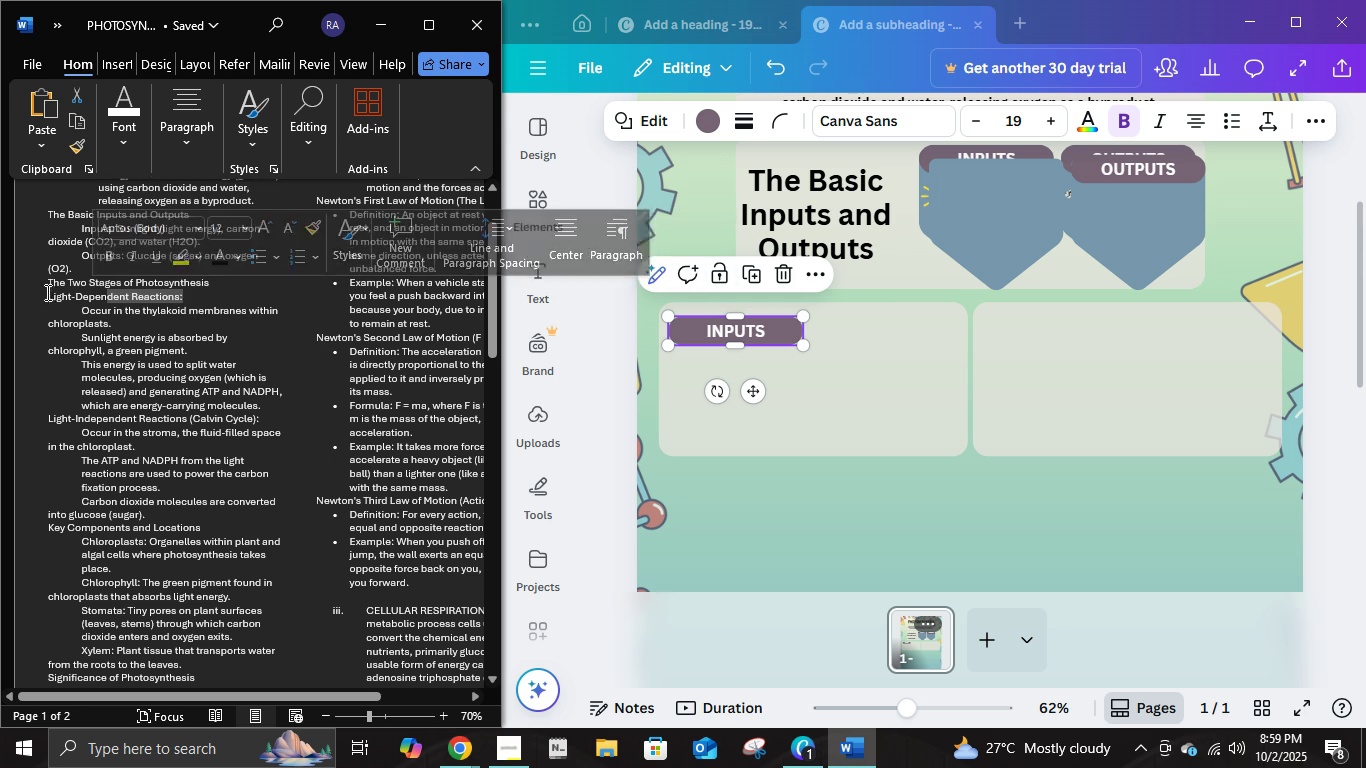 
triple_click([41, 293])
 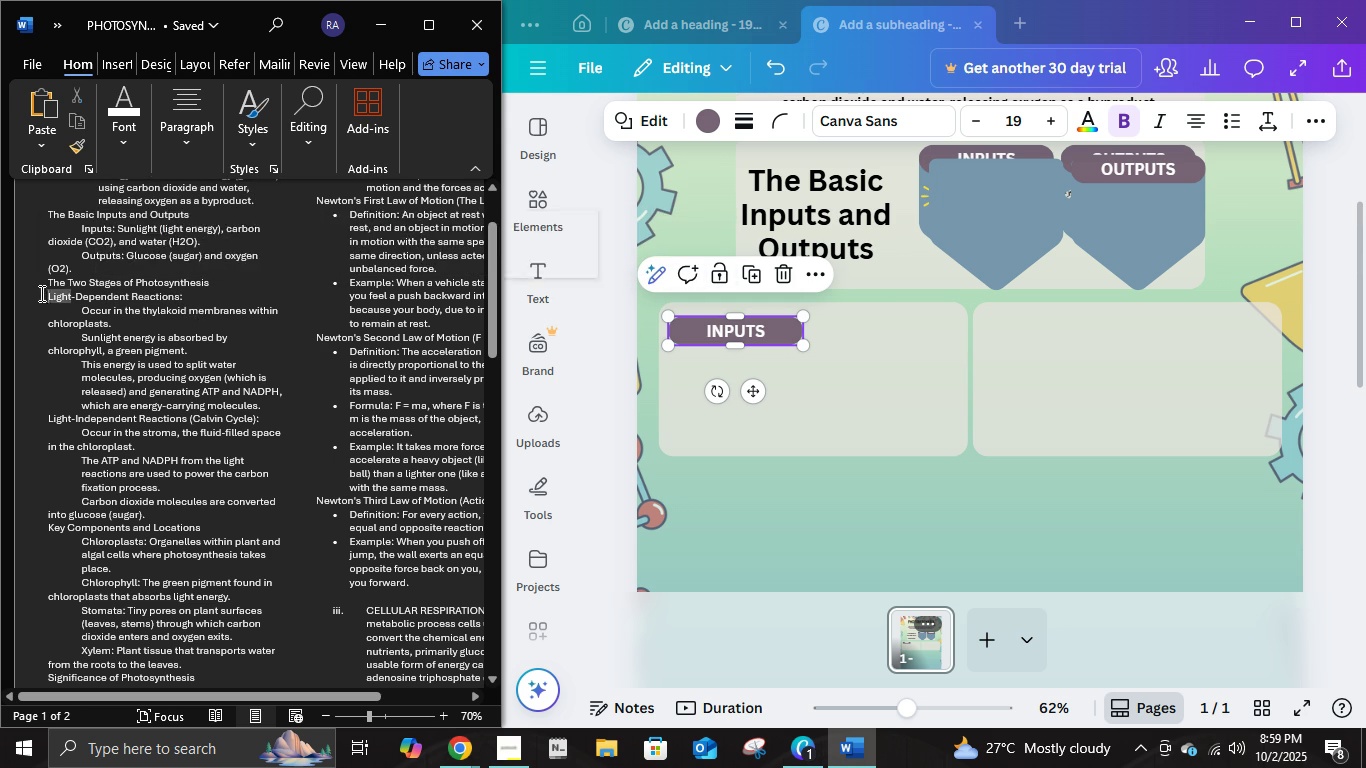 
triple_click([41, 293])
 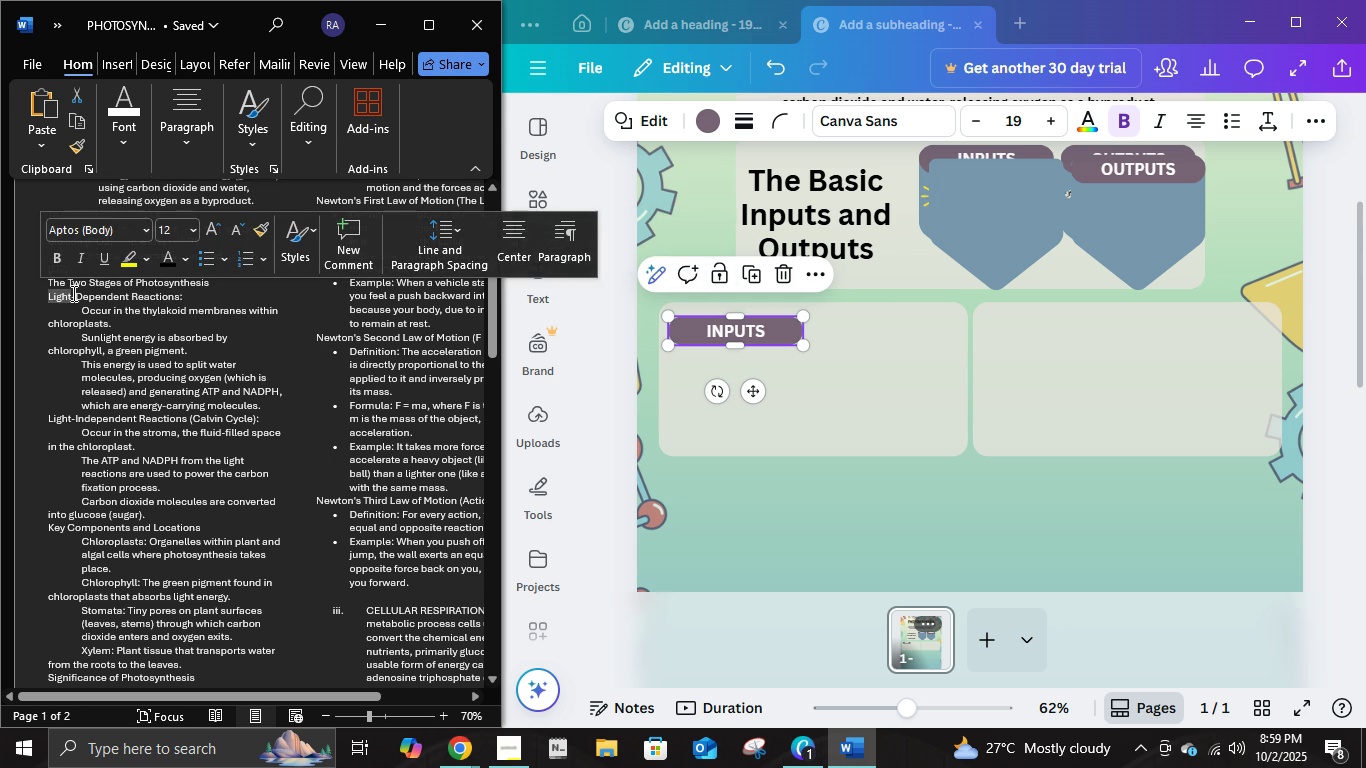 
left_click([147, 306])